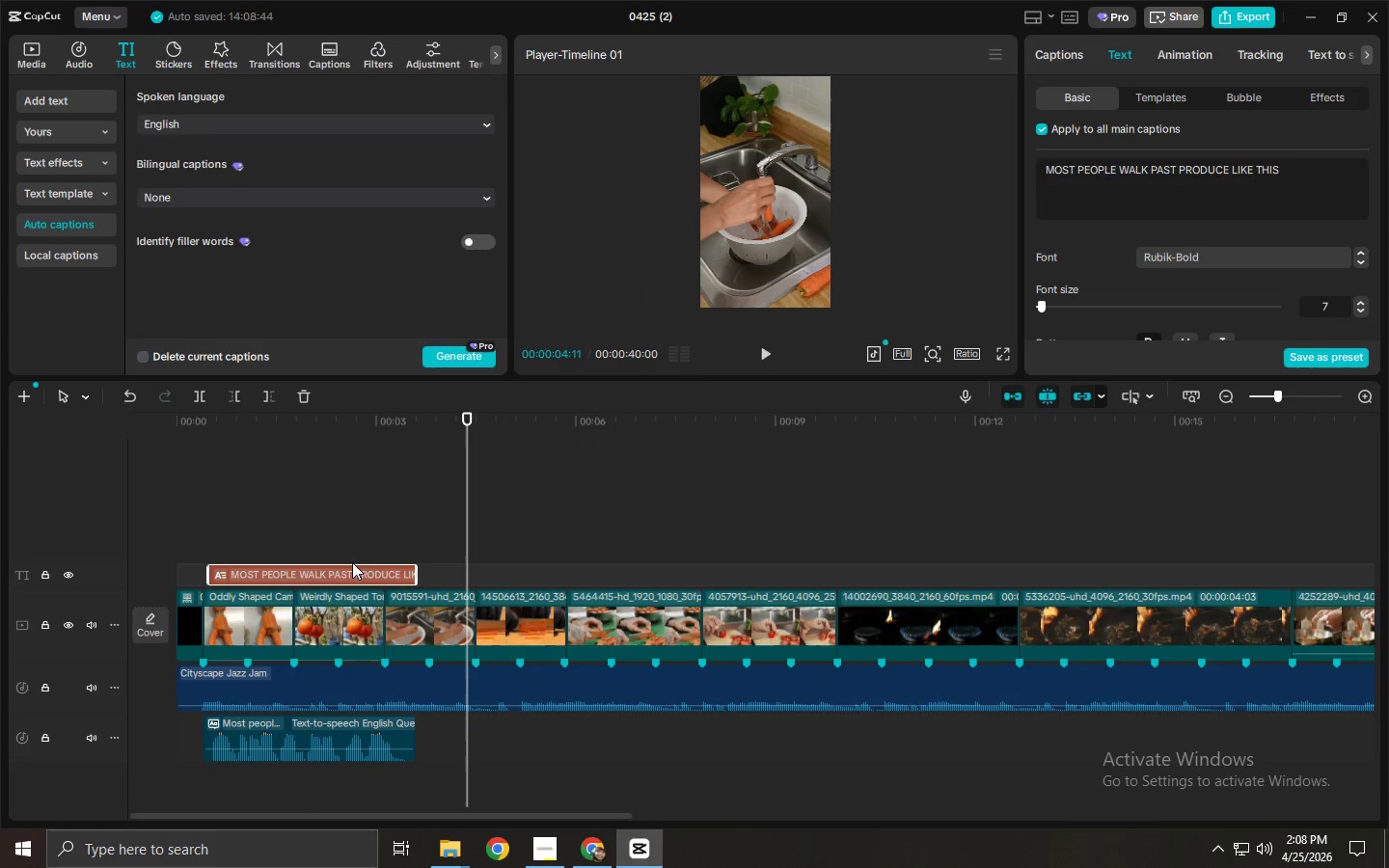 
left_click([345, 570])
 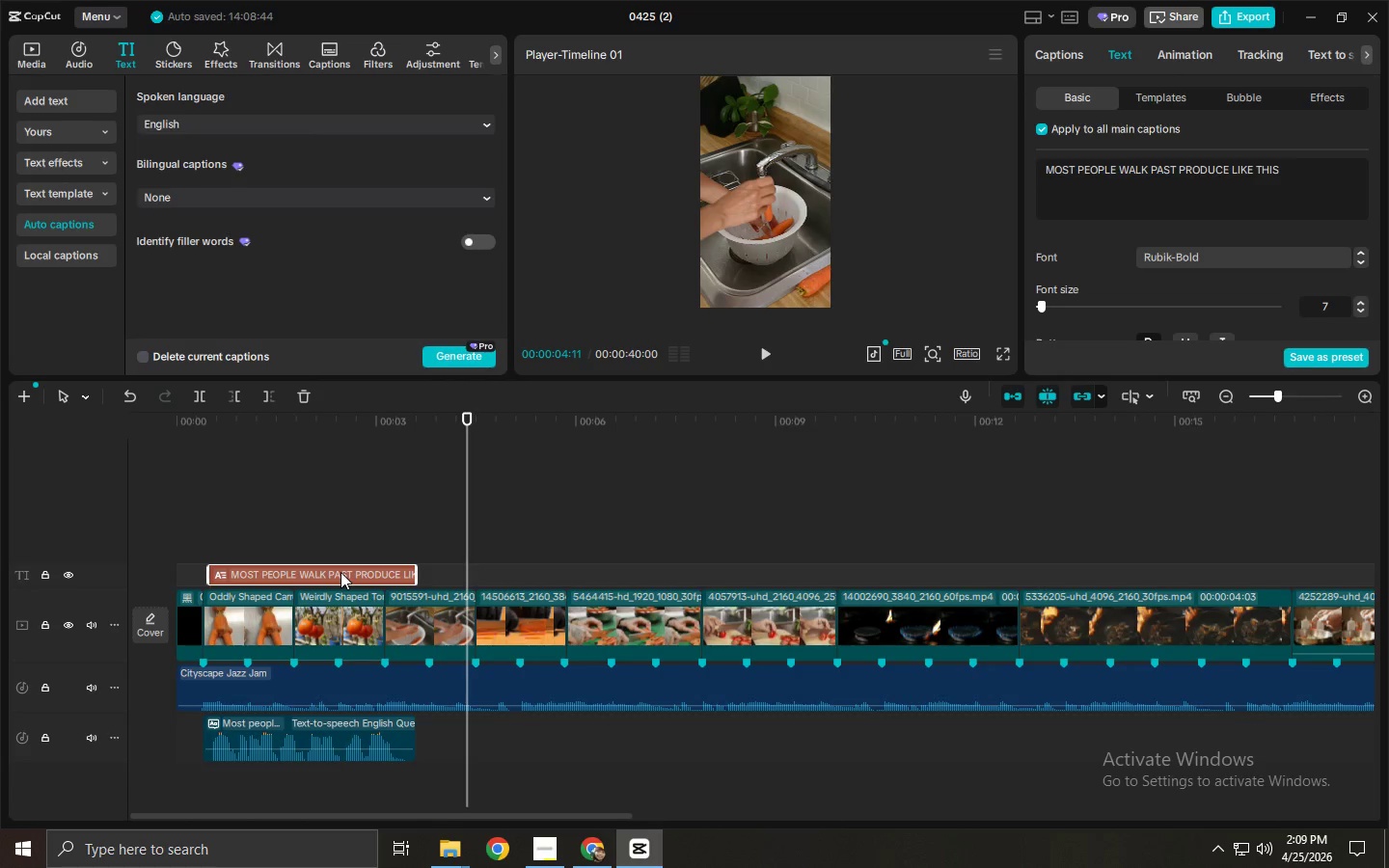 
wait(13.31)
 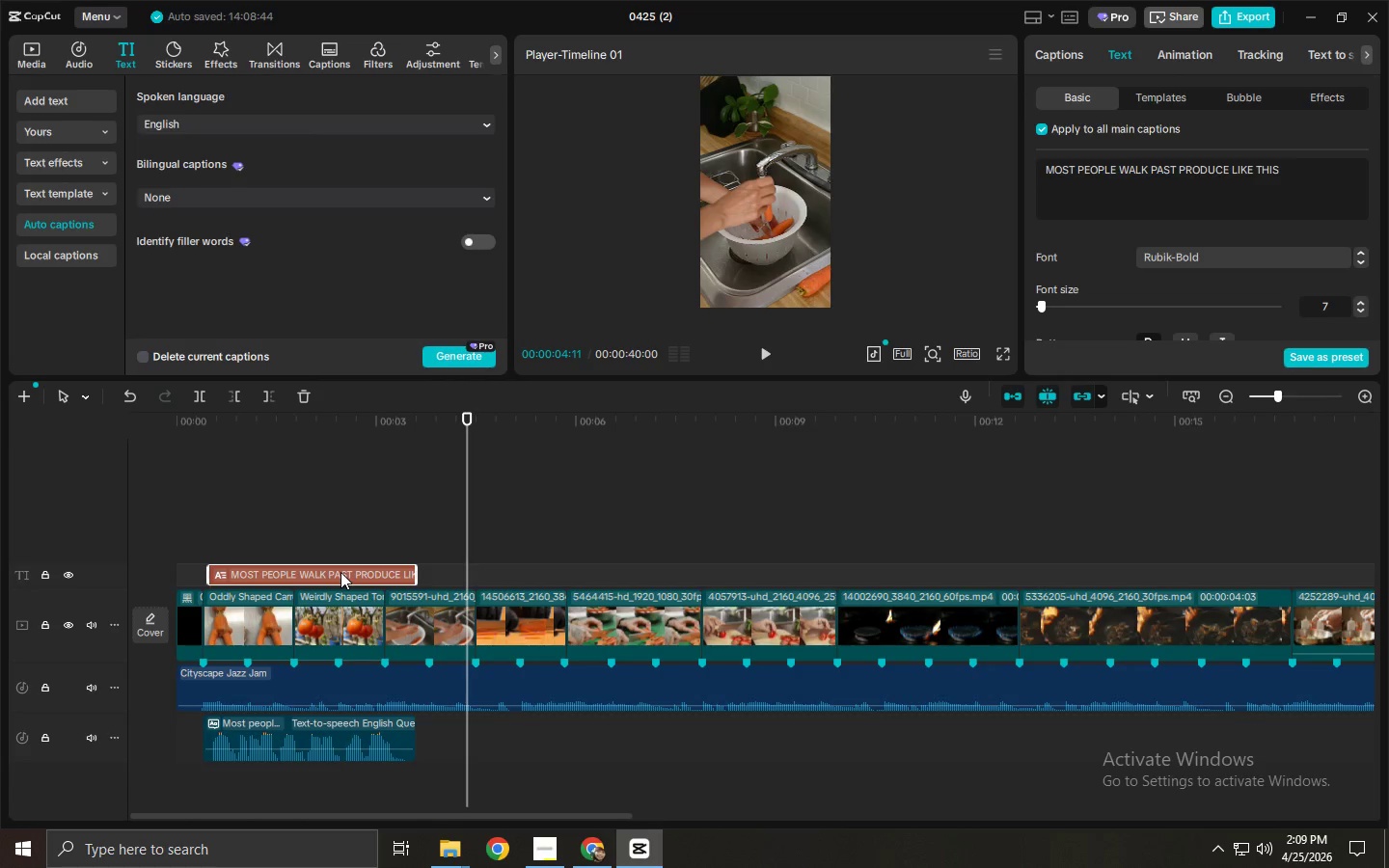 
hold_key(key=AltLeft, duration=1.5)
left_click_drag(start_coordinate=[334, 569], to_coordinate=[558, 580])
 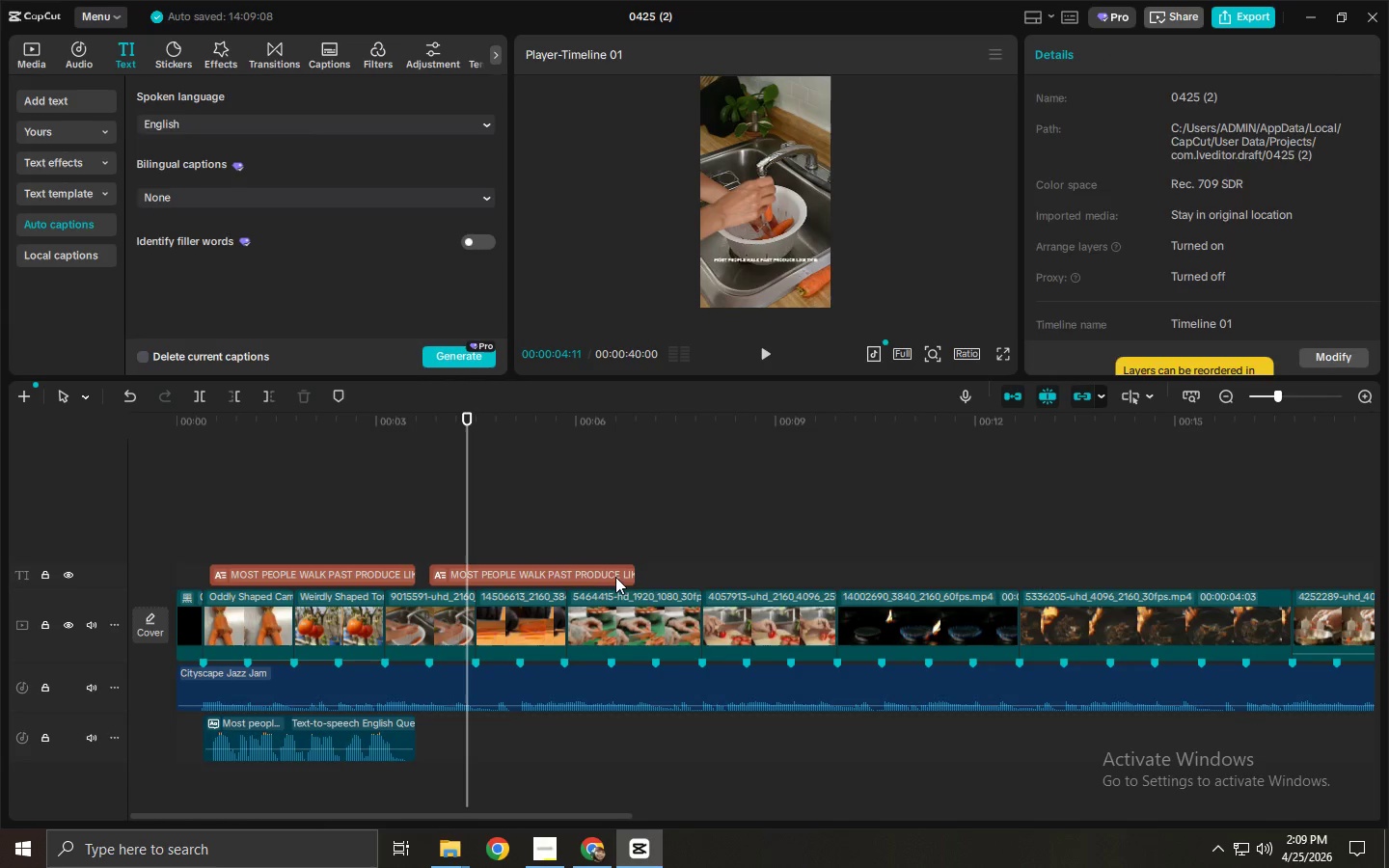 
hold_key(key=AltLeft, duration=0.39)
 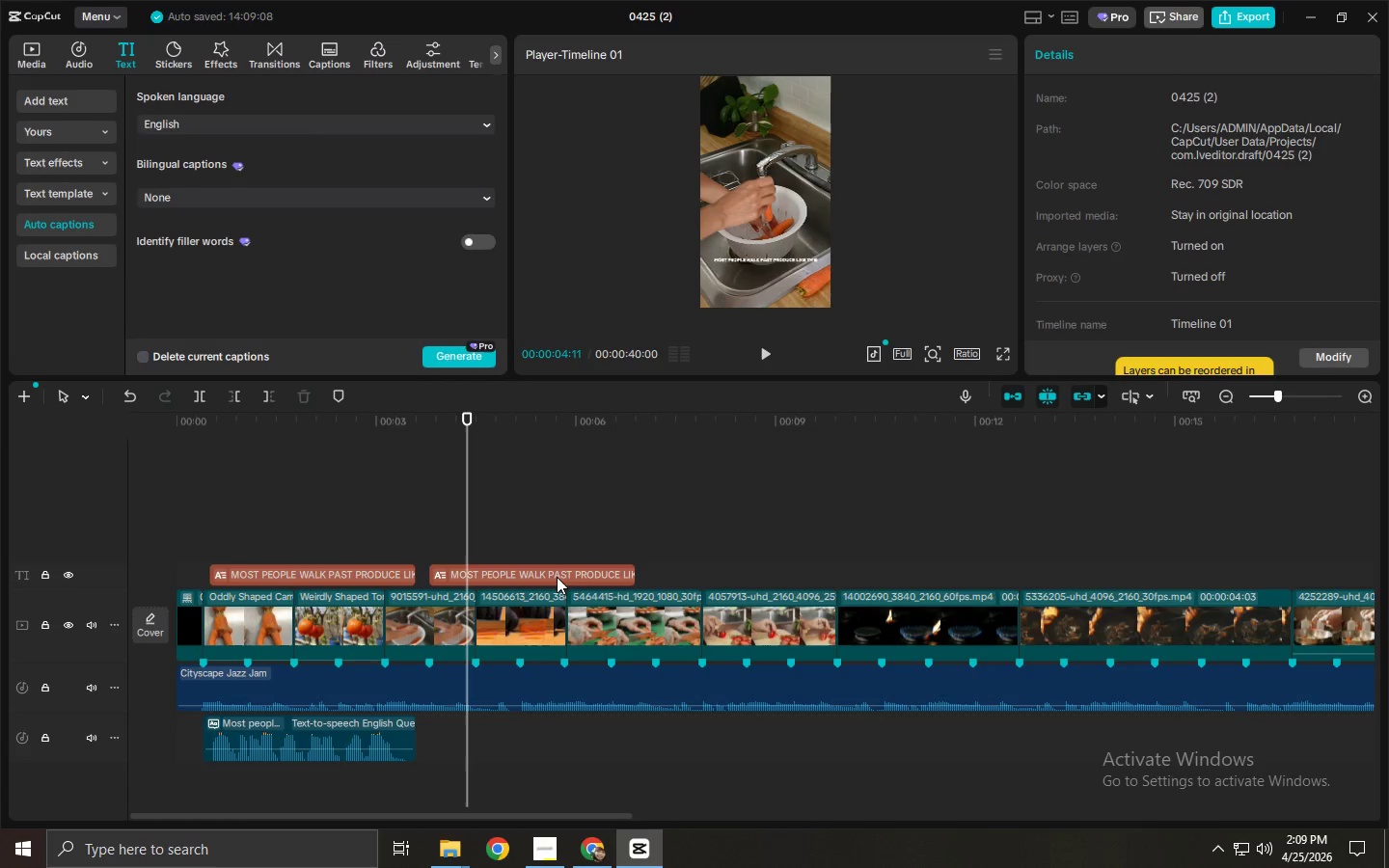 
left_click([557, 577])
 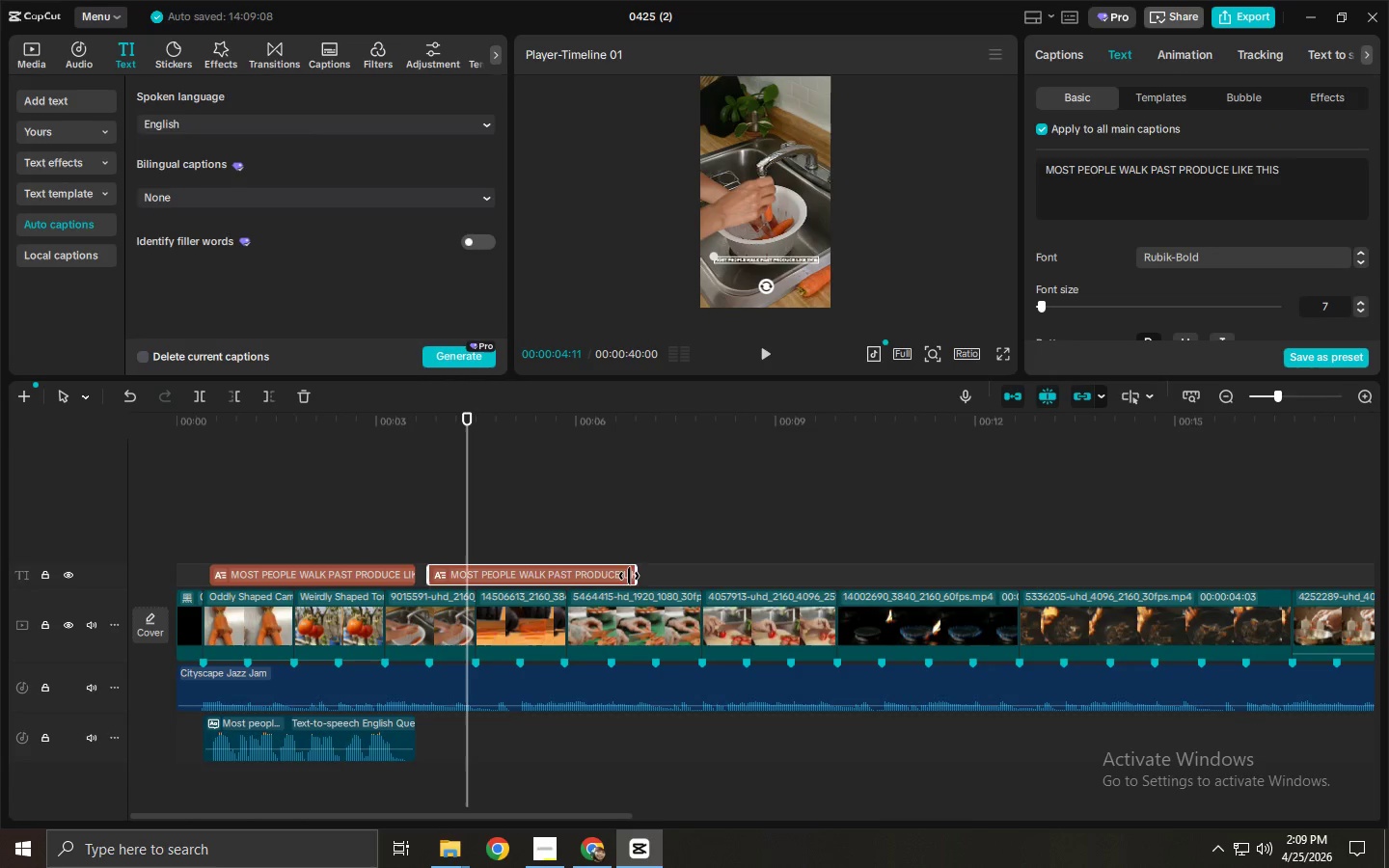 
left_click_drag(start_coordinate=[636, 576], to_coordinate=[473, 581])
 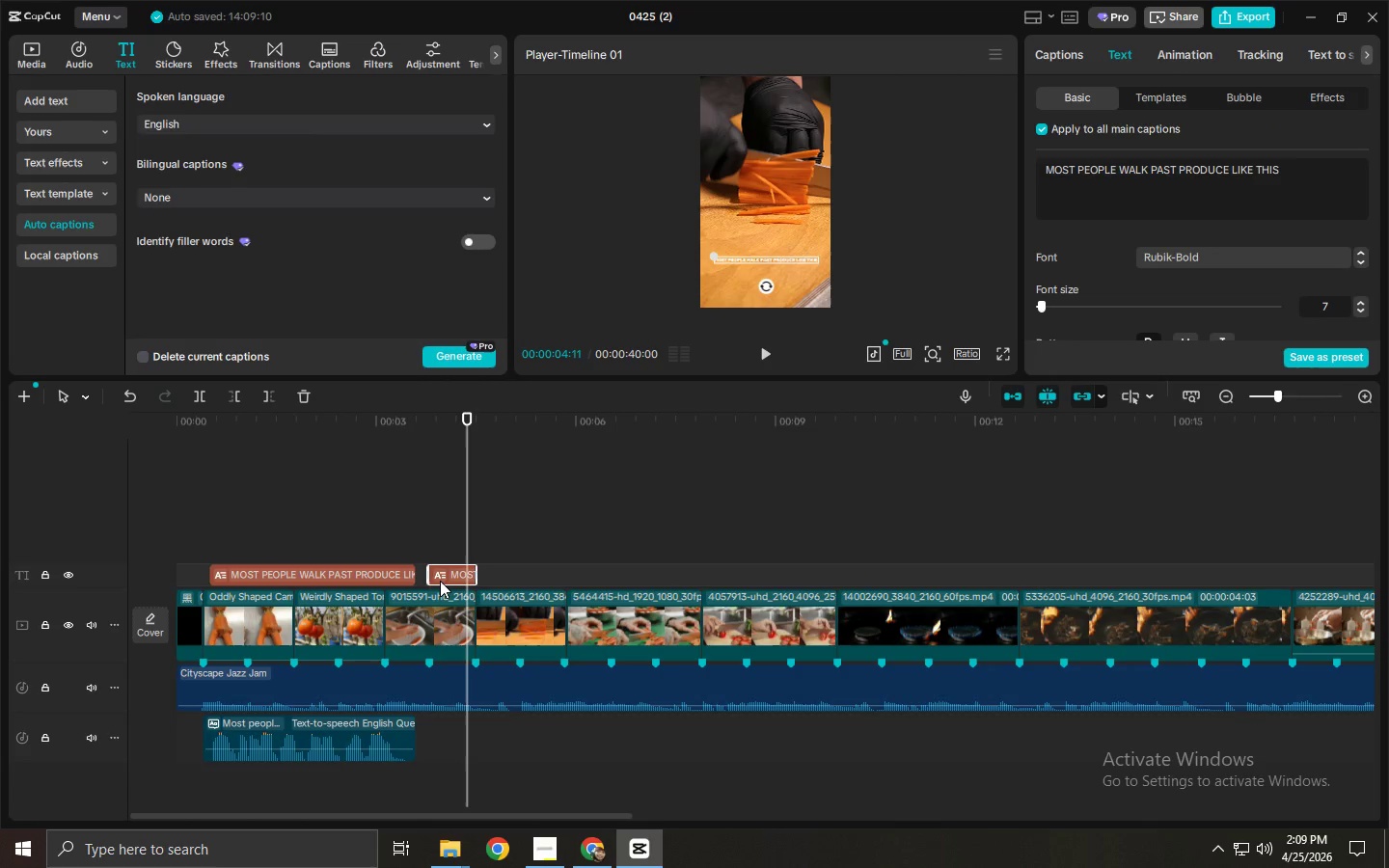 
hold_key(key=AltLeft, duration=1.5)
left_click_drag(start_coordinate=[440, 580], to_coordinate=[487, 582])
 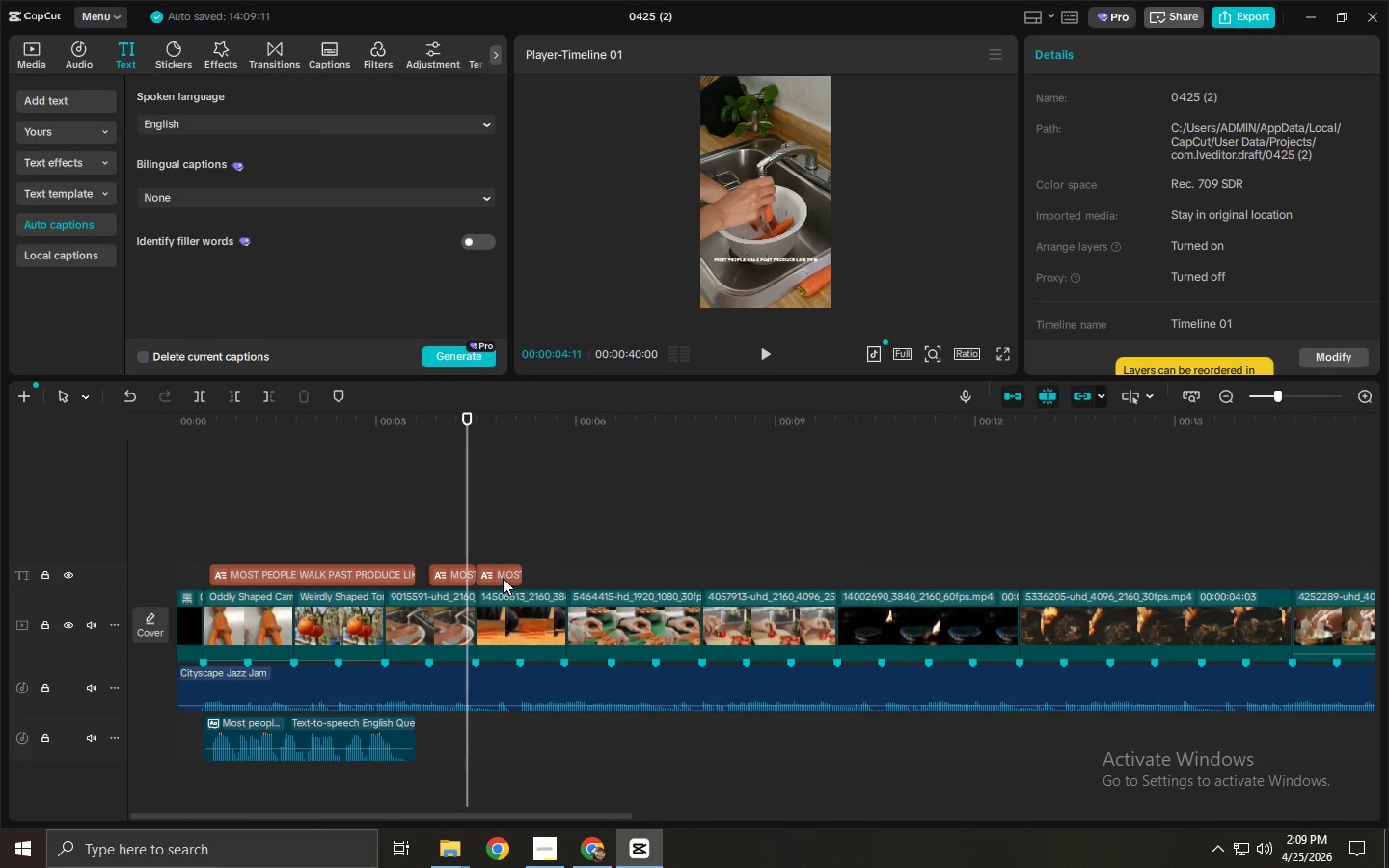 
left_click_drag(start_coordinate=[502, 577], to_coordinate=[499, 572])
 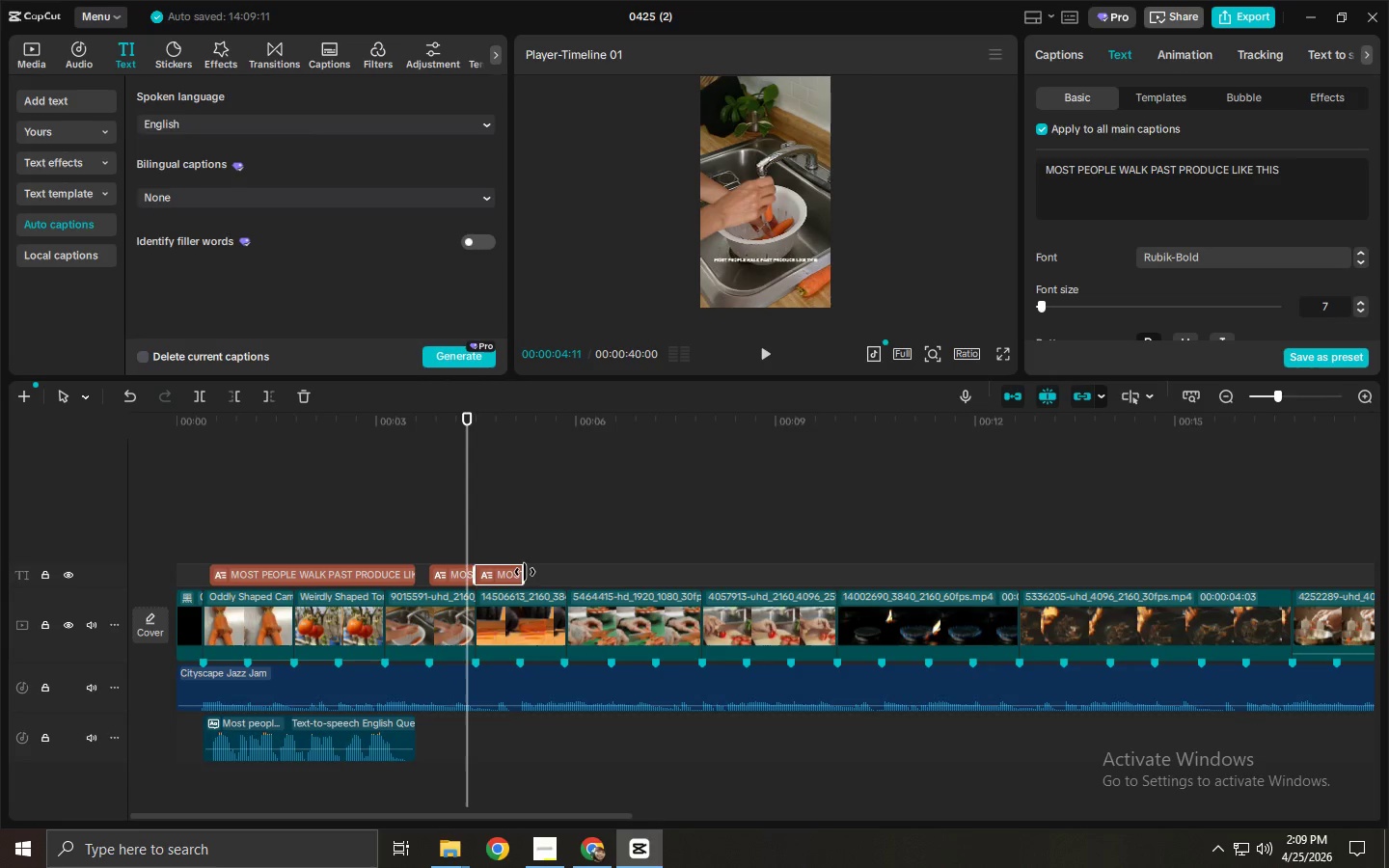 
left_click_drag(start_coordinate=[524, 572], to_coordinate=[519, 574])
 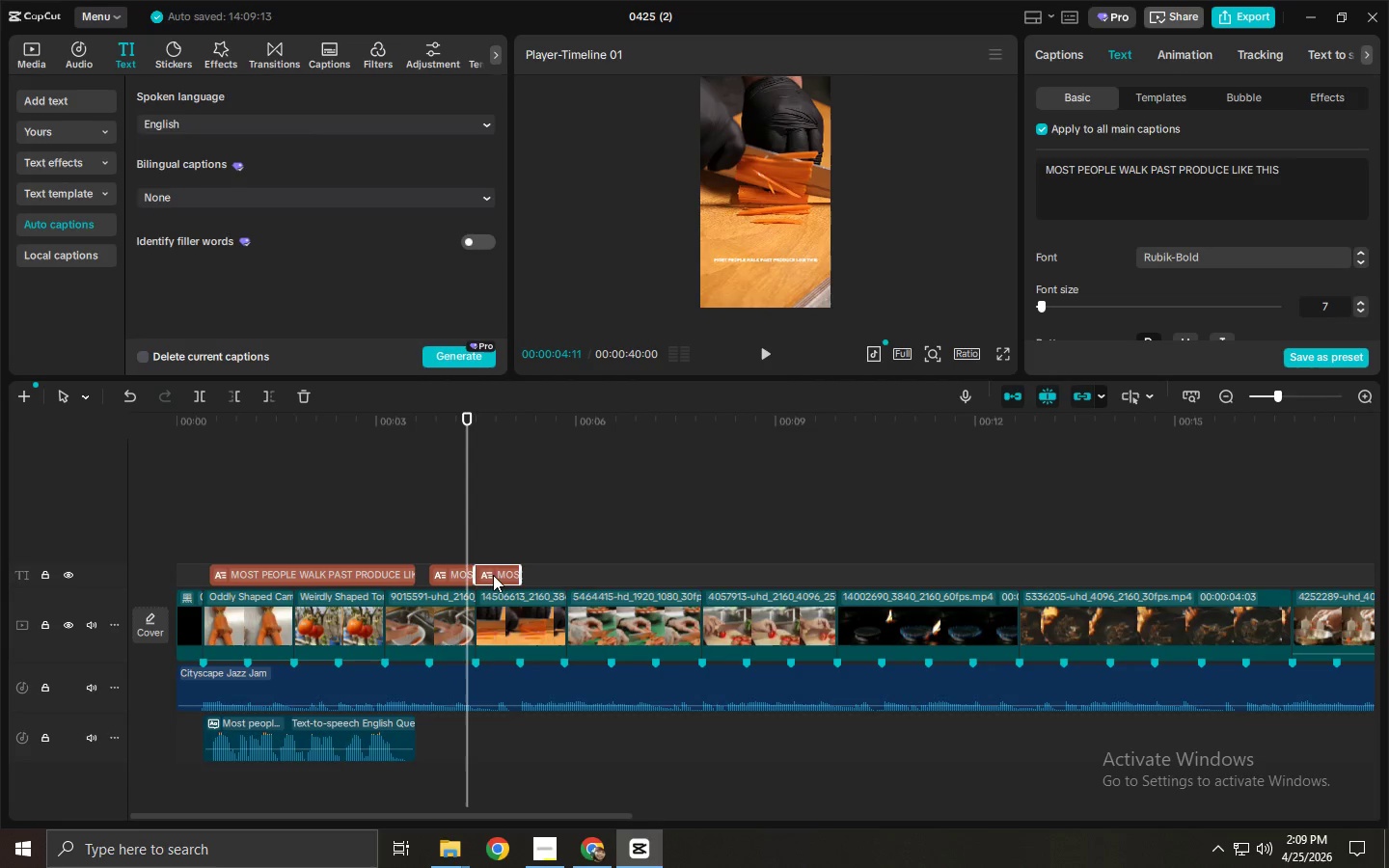 
hold_key(key=AltLeft, duration=1.5)
left_click_drag(start_coordinate=[492, 575], to_coordinate=[542, 576])
 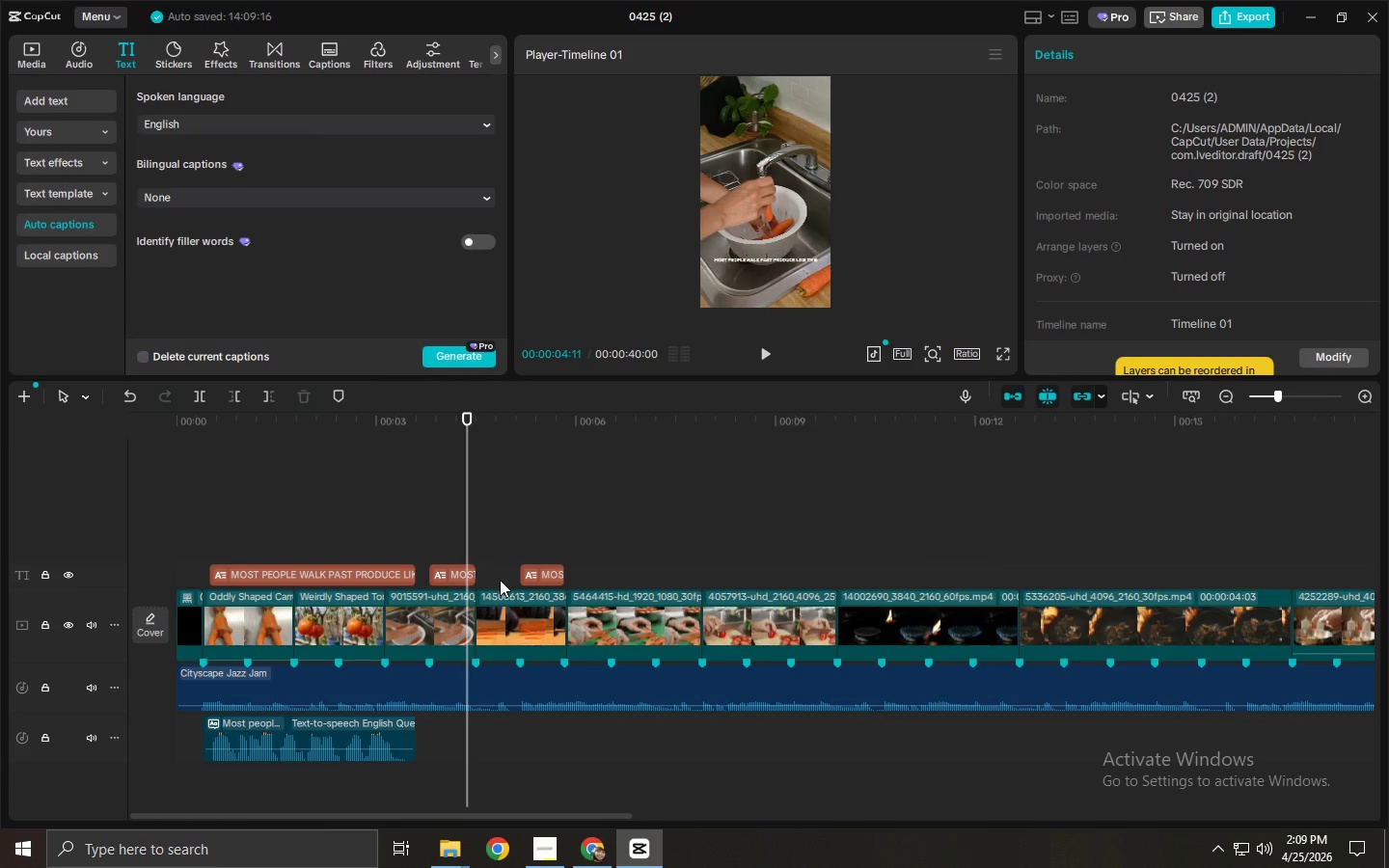 
hold_key(key=AltLeft, duration=0.66)
 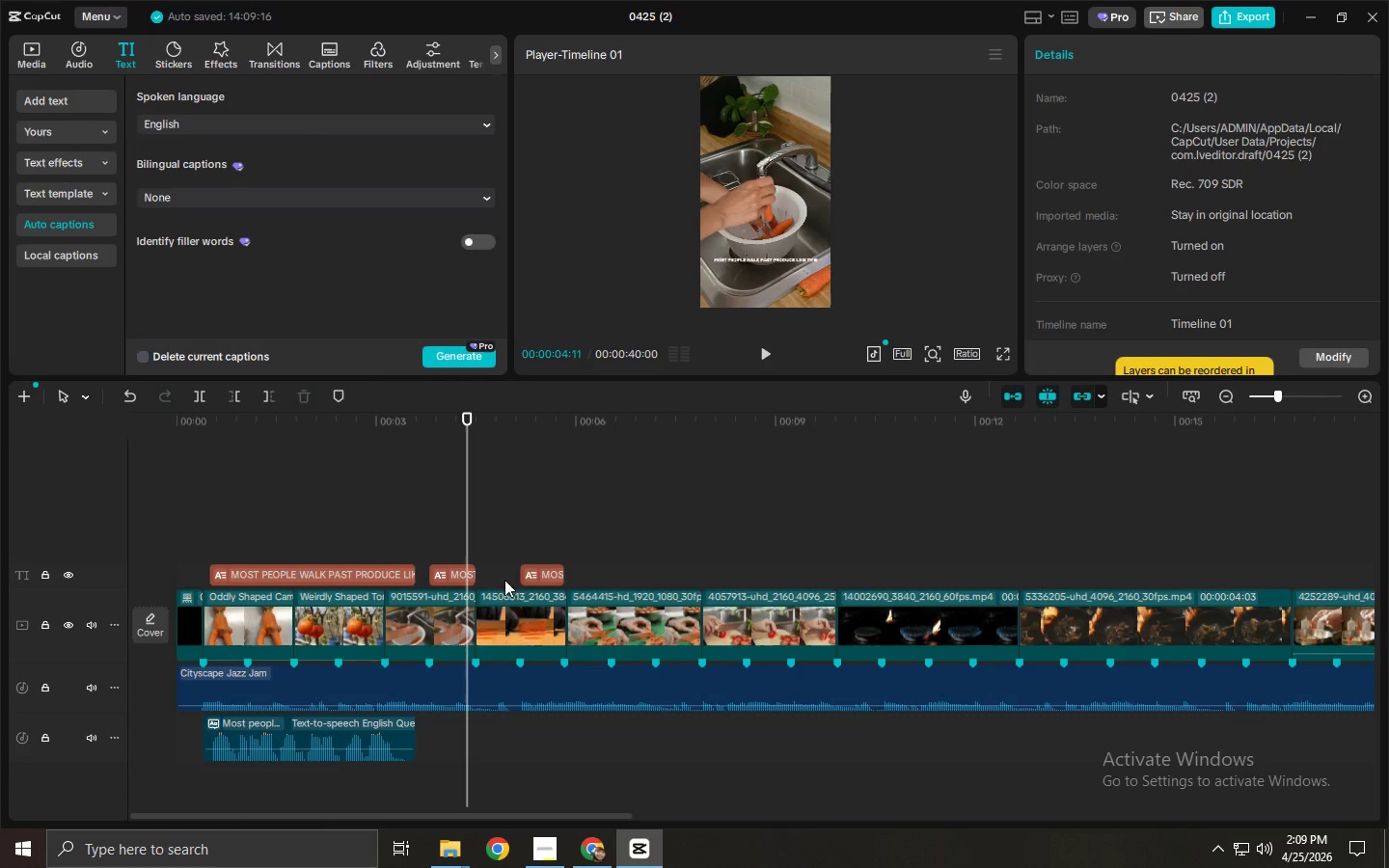 
key(Control+ControlLeft)
 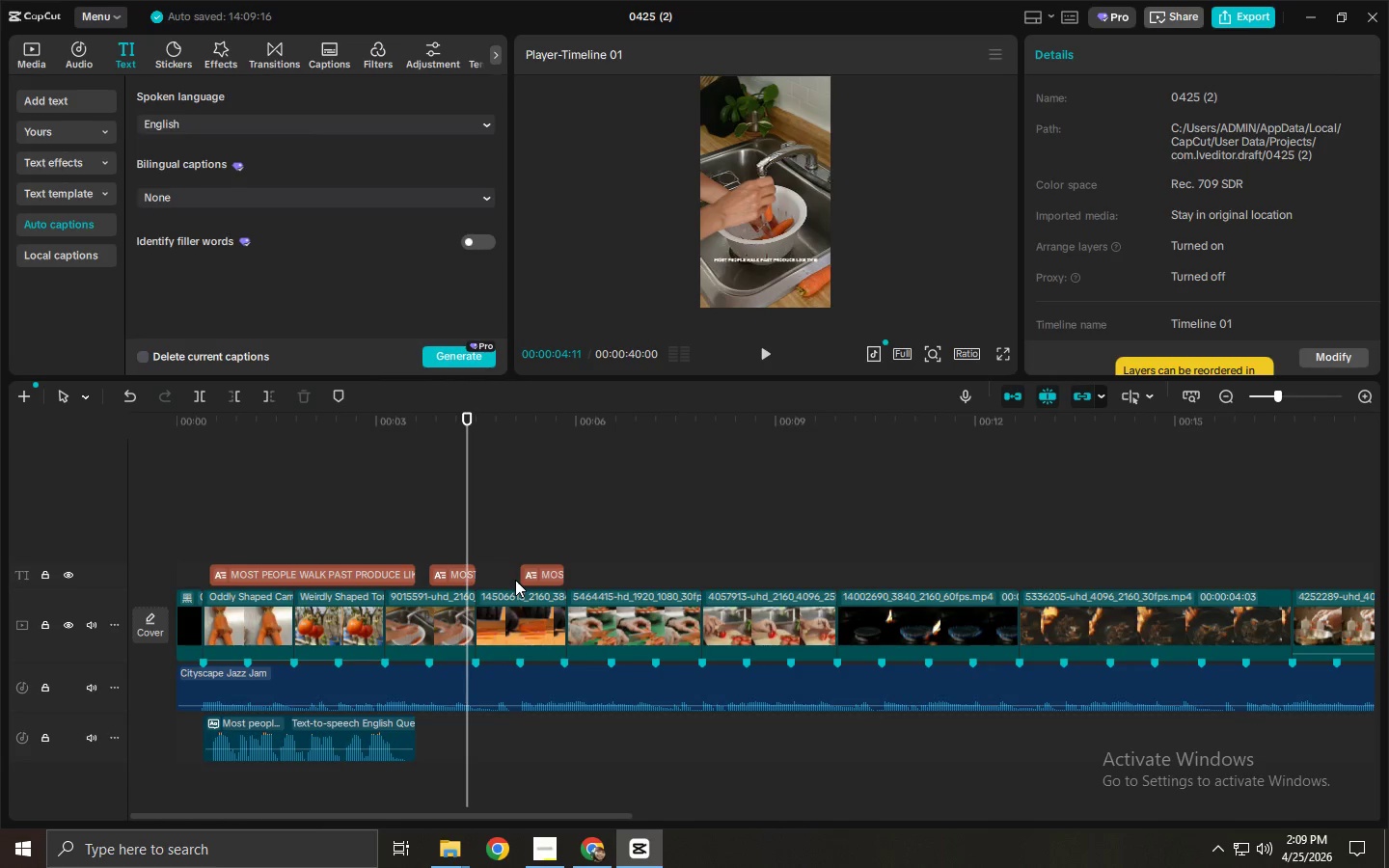 
key(Control+Z)
 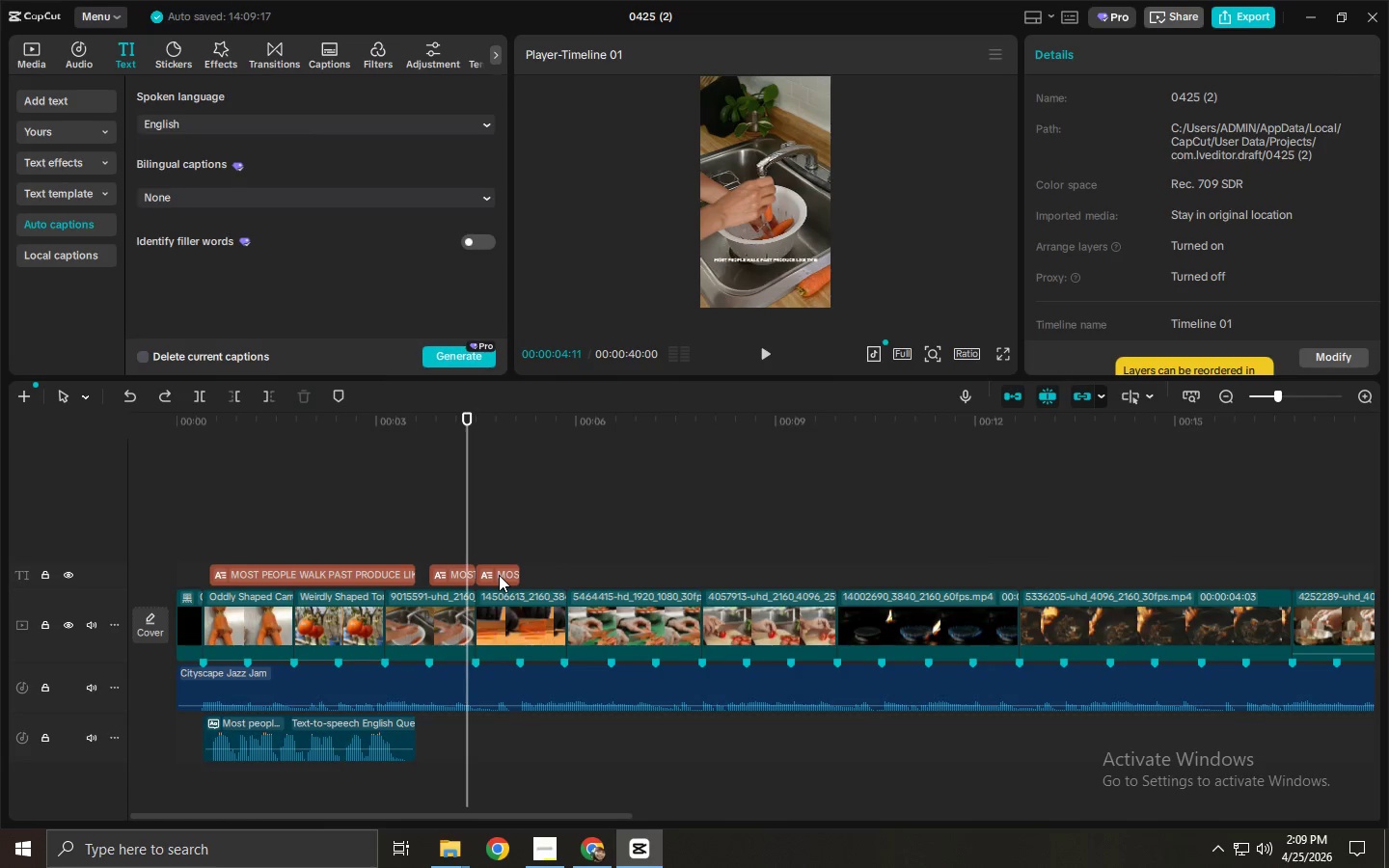 
hold_key(key=AltLeft, duration=1.52)
left_click_drag(start_coordinate=[499, 575], to_coordinate=[549, 578])
 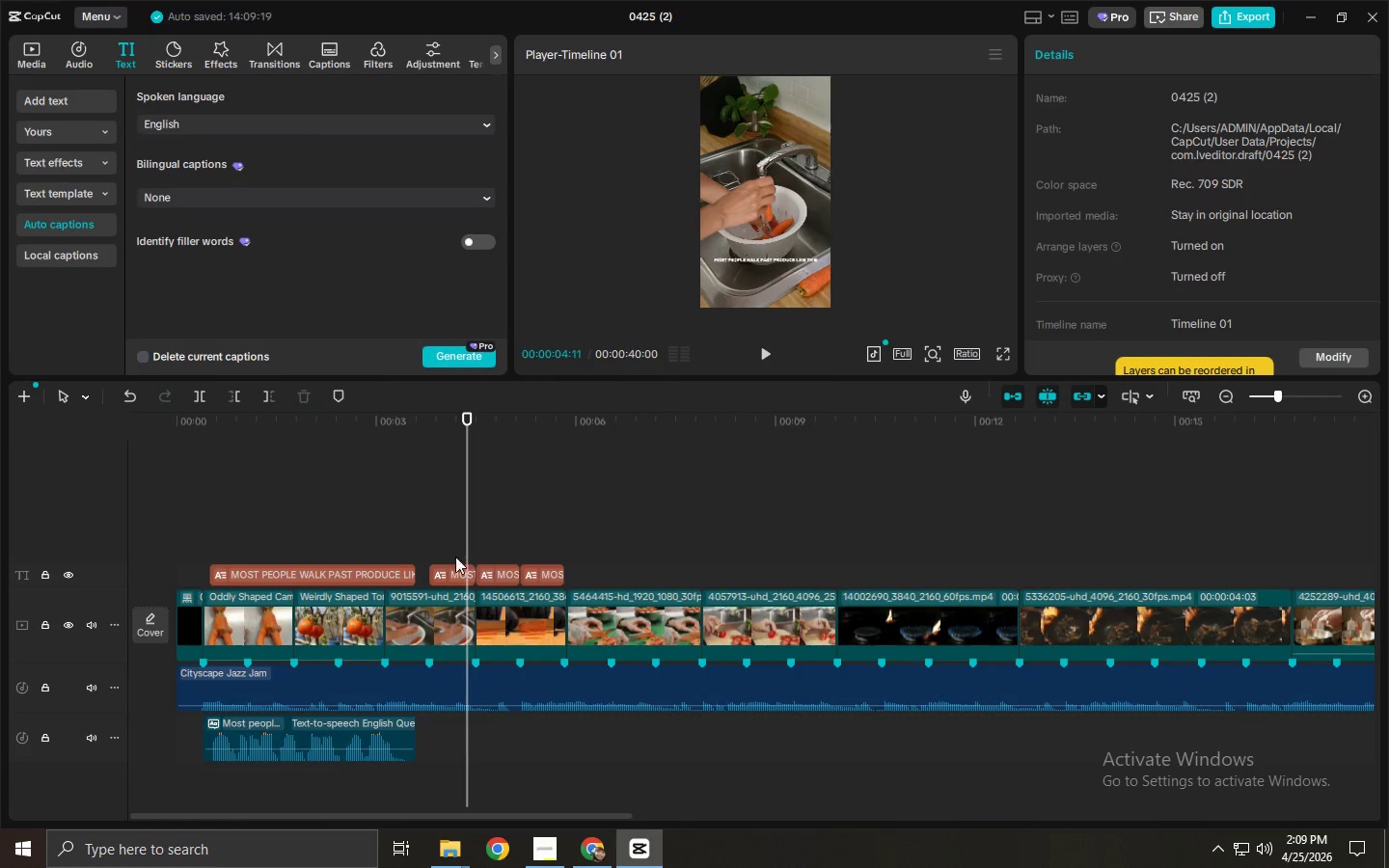 
left_click([447, 573])
 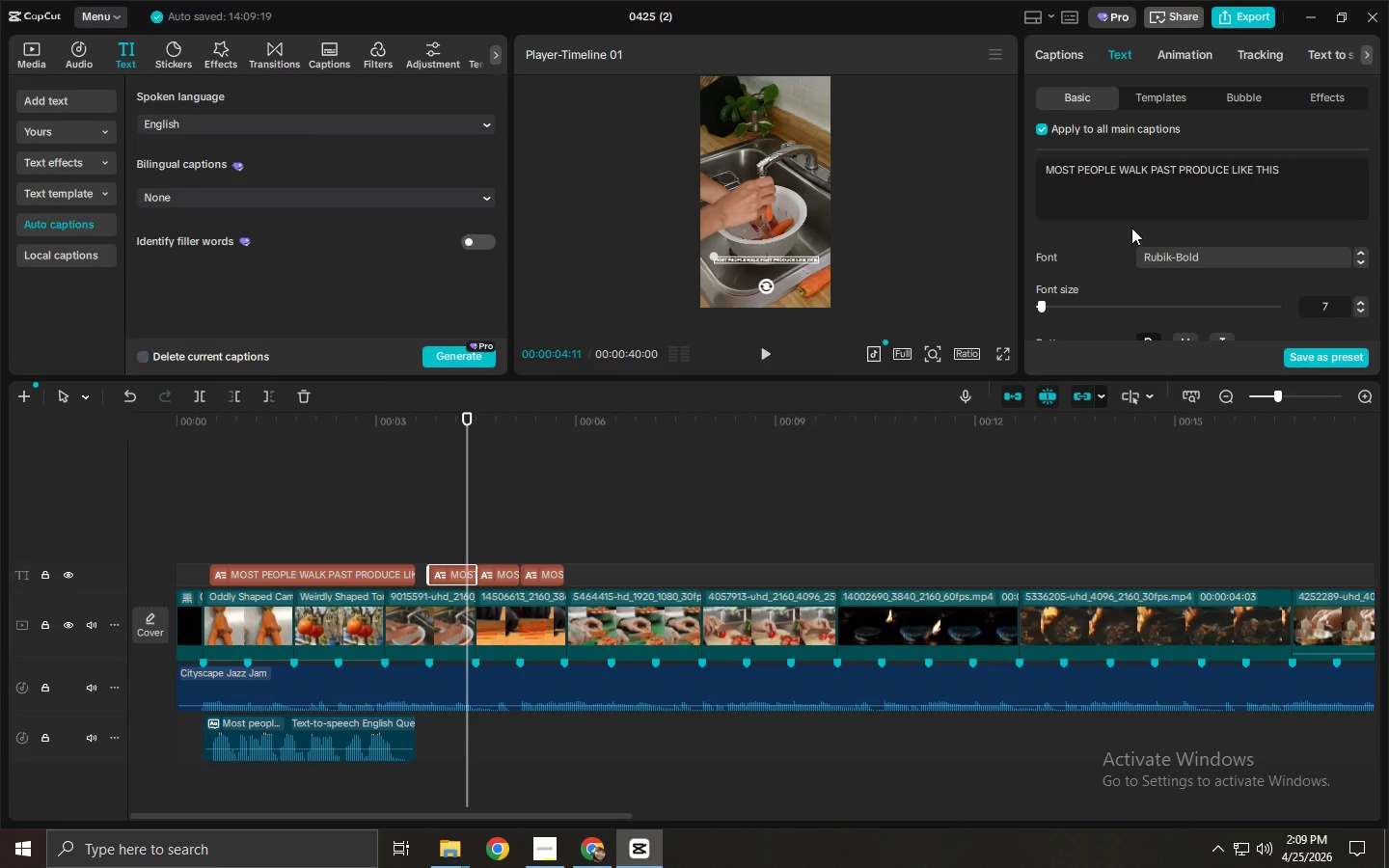 
left_click([1138, 175])
 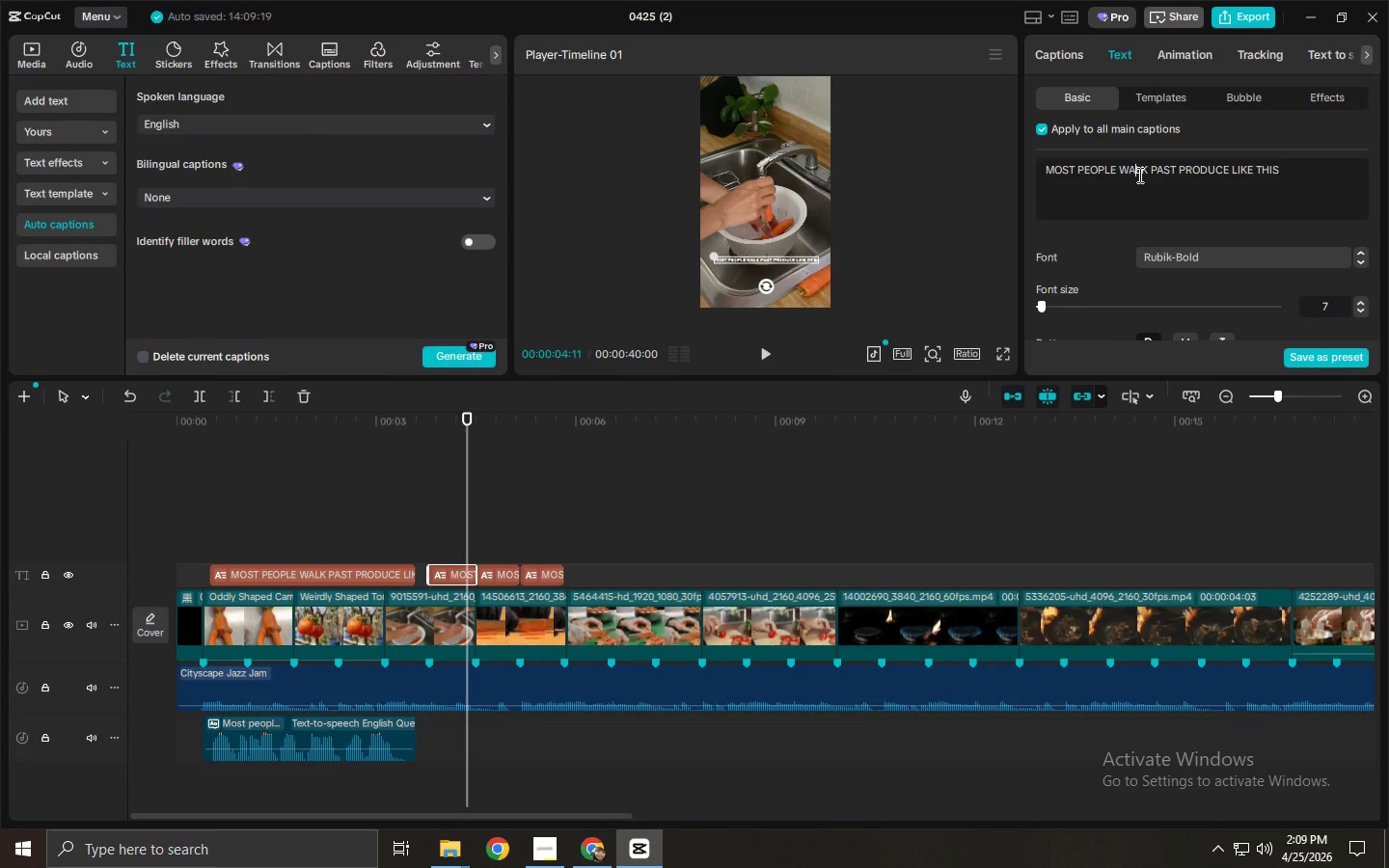 
key(Control+ControlLeft)
 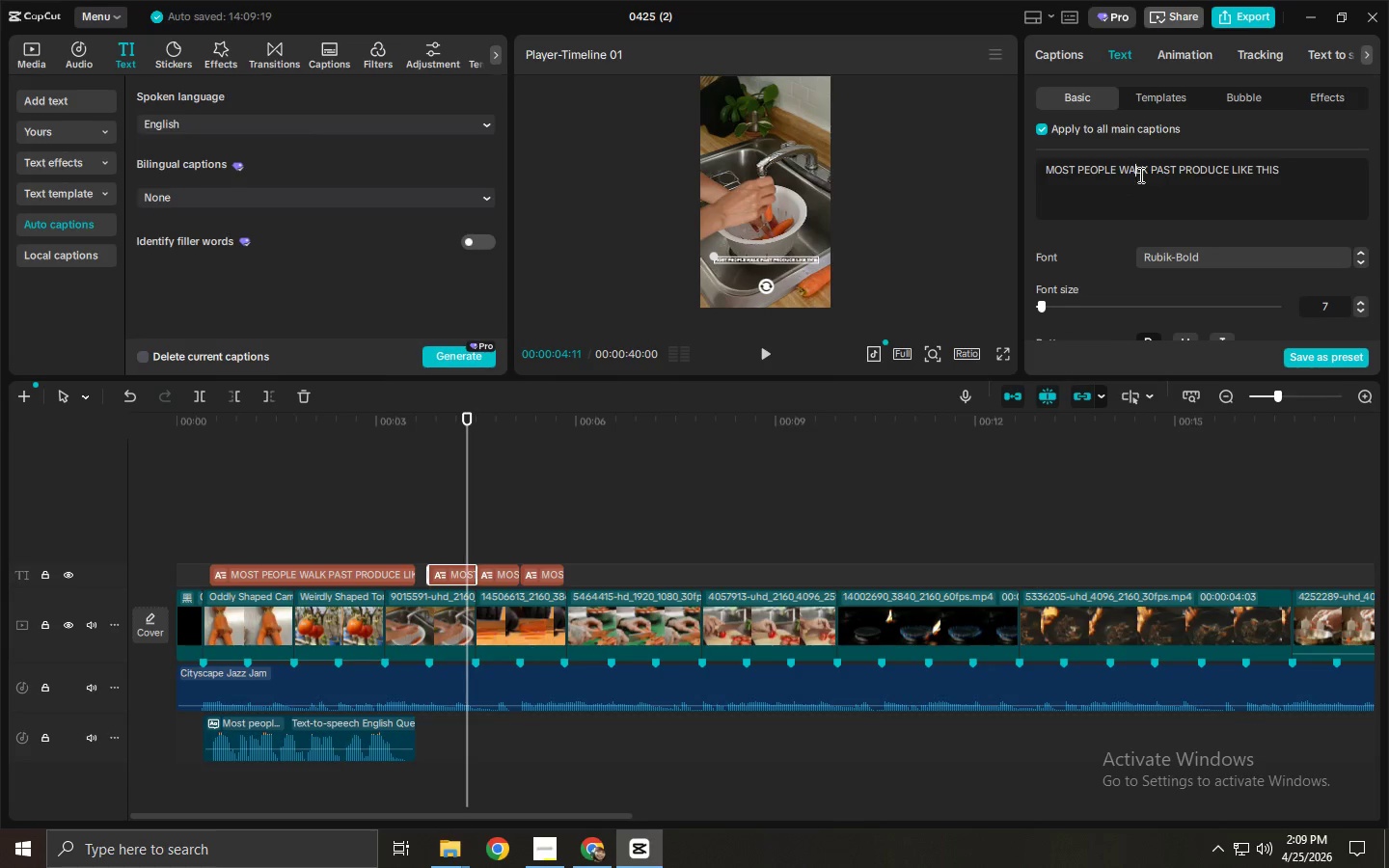 
key(Control+A)
 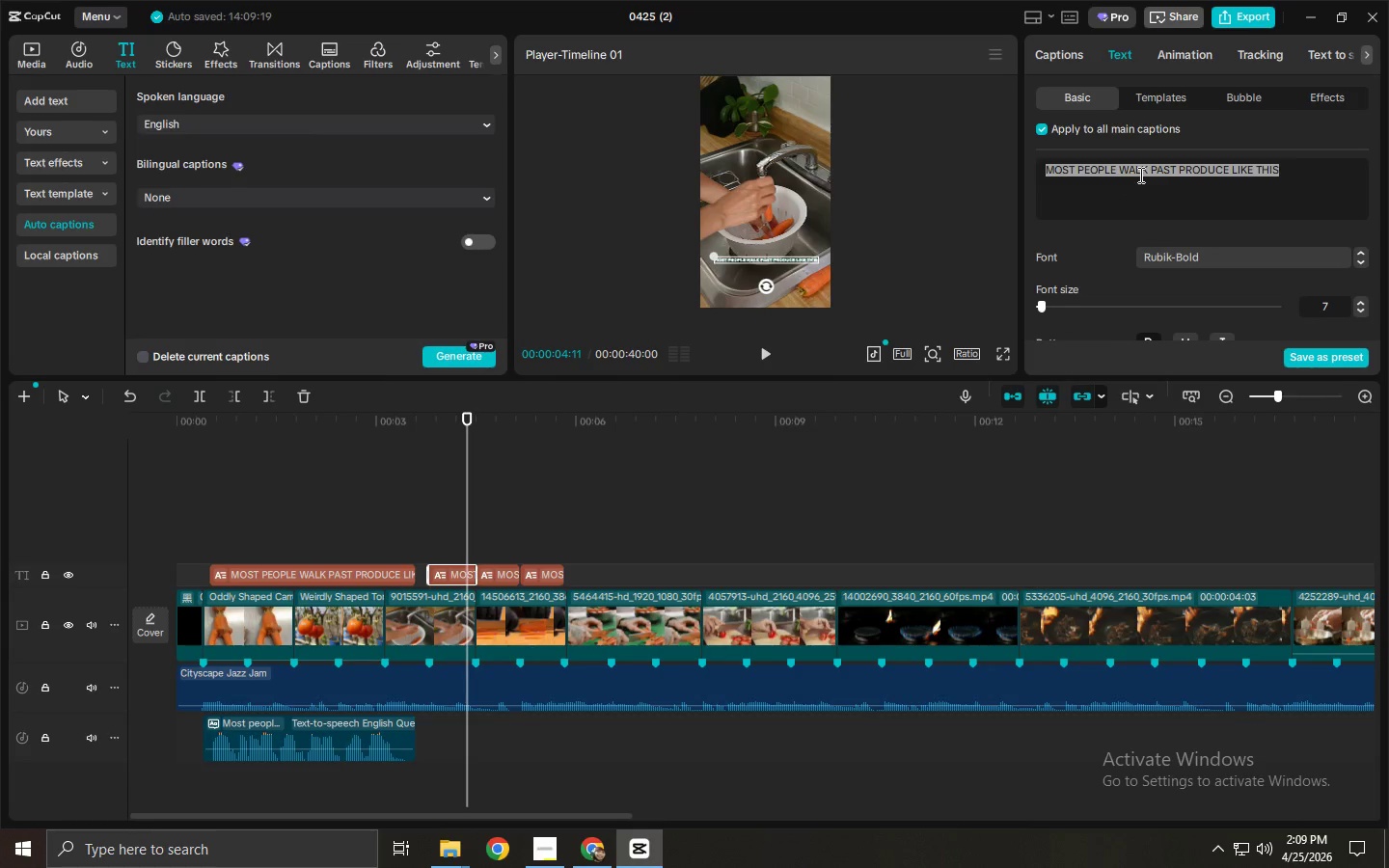 
type(T)
key(Backspace)
type(too small)
 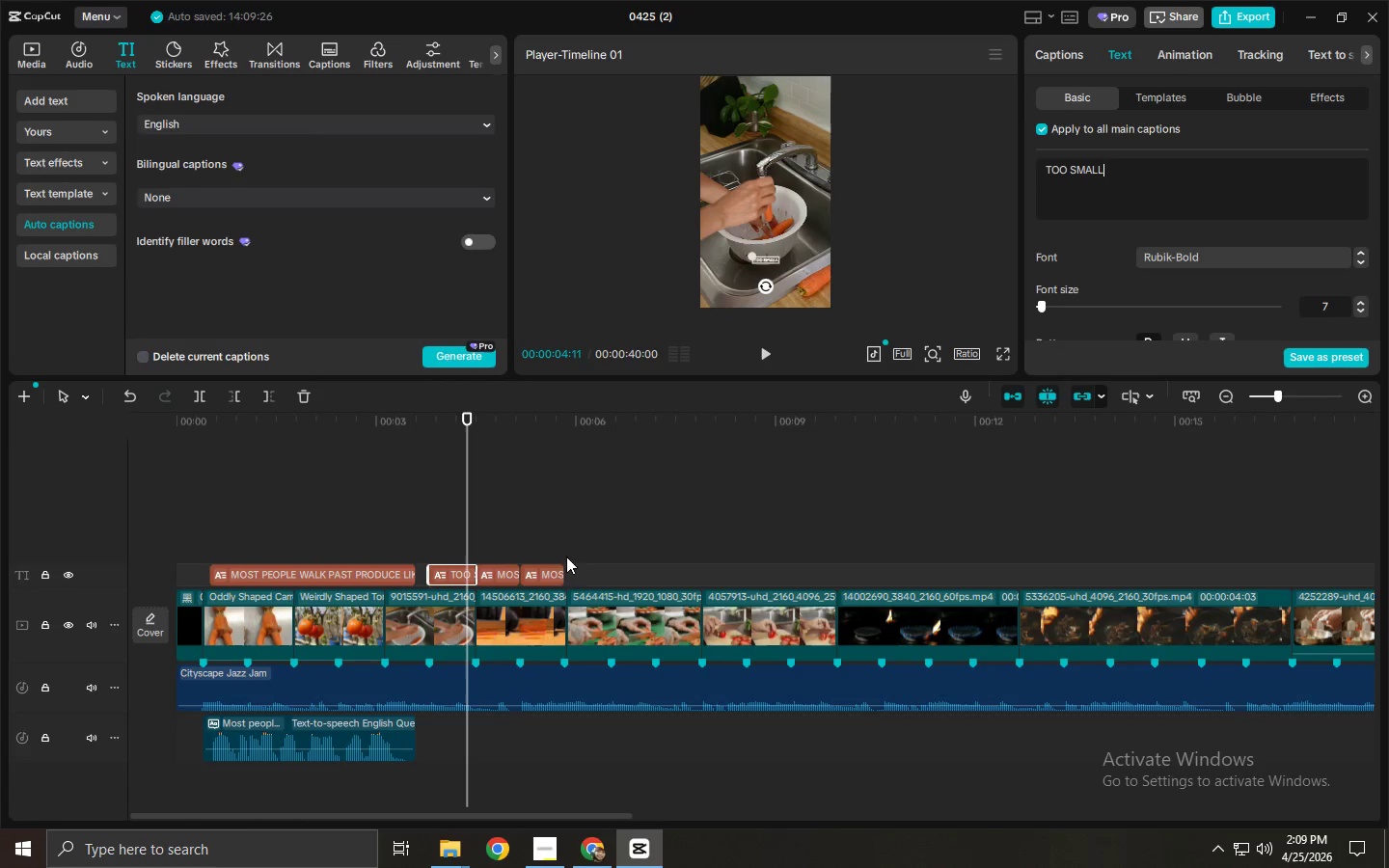 
left_click([511, 572])
 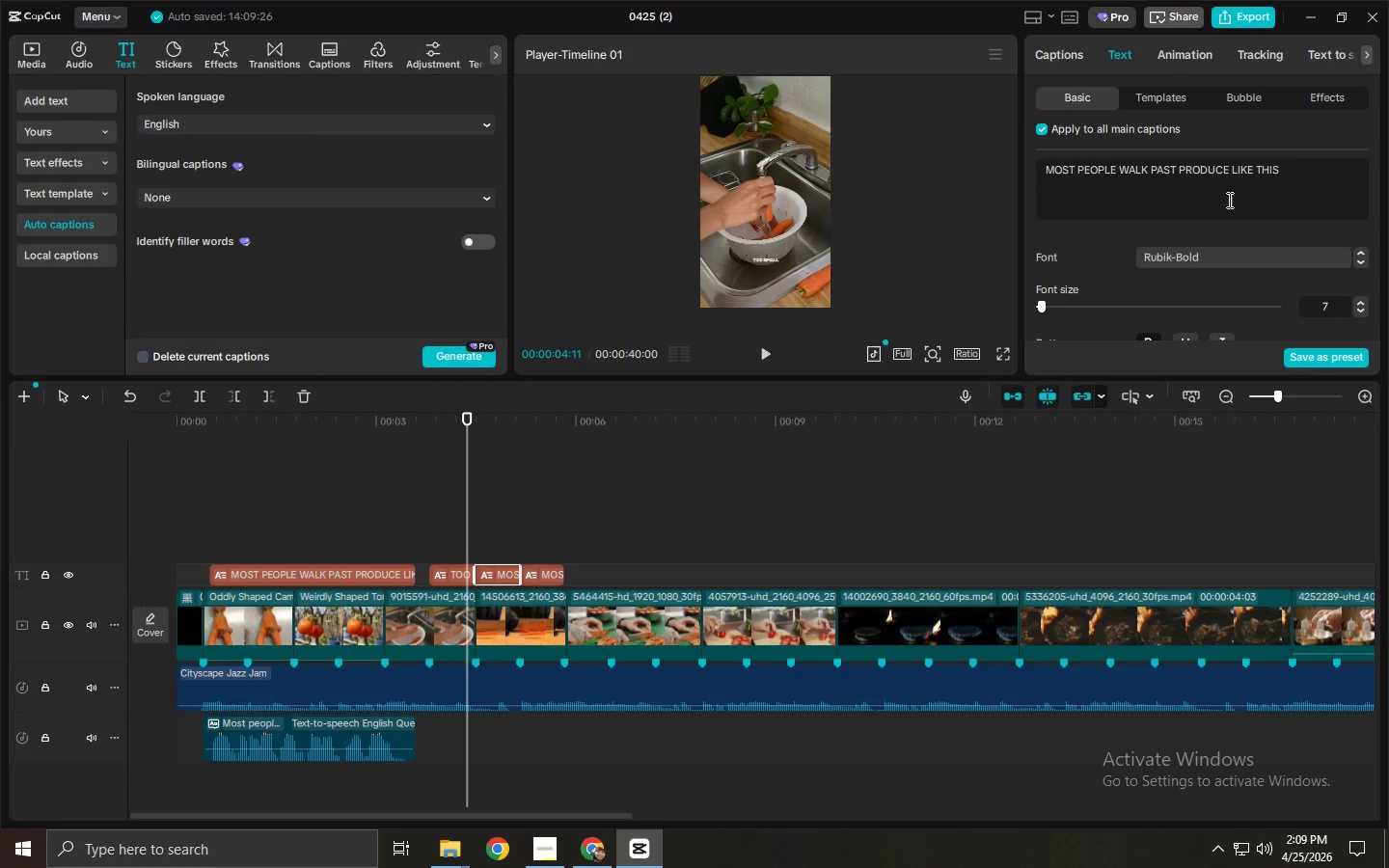 
left_click([1265, 192])
 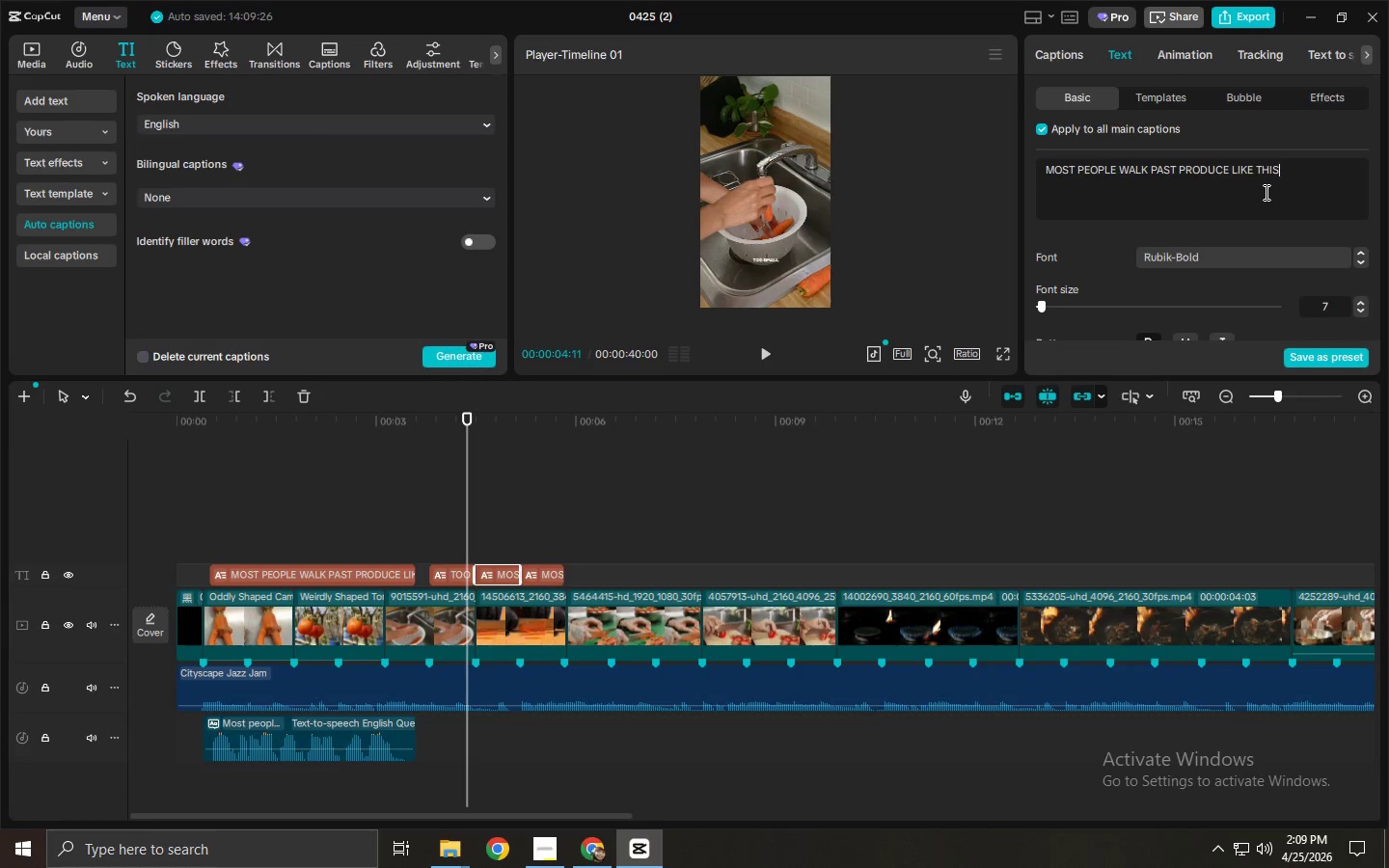 
key(Control+ControlLeft)
 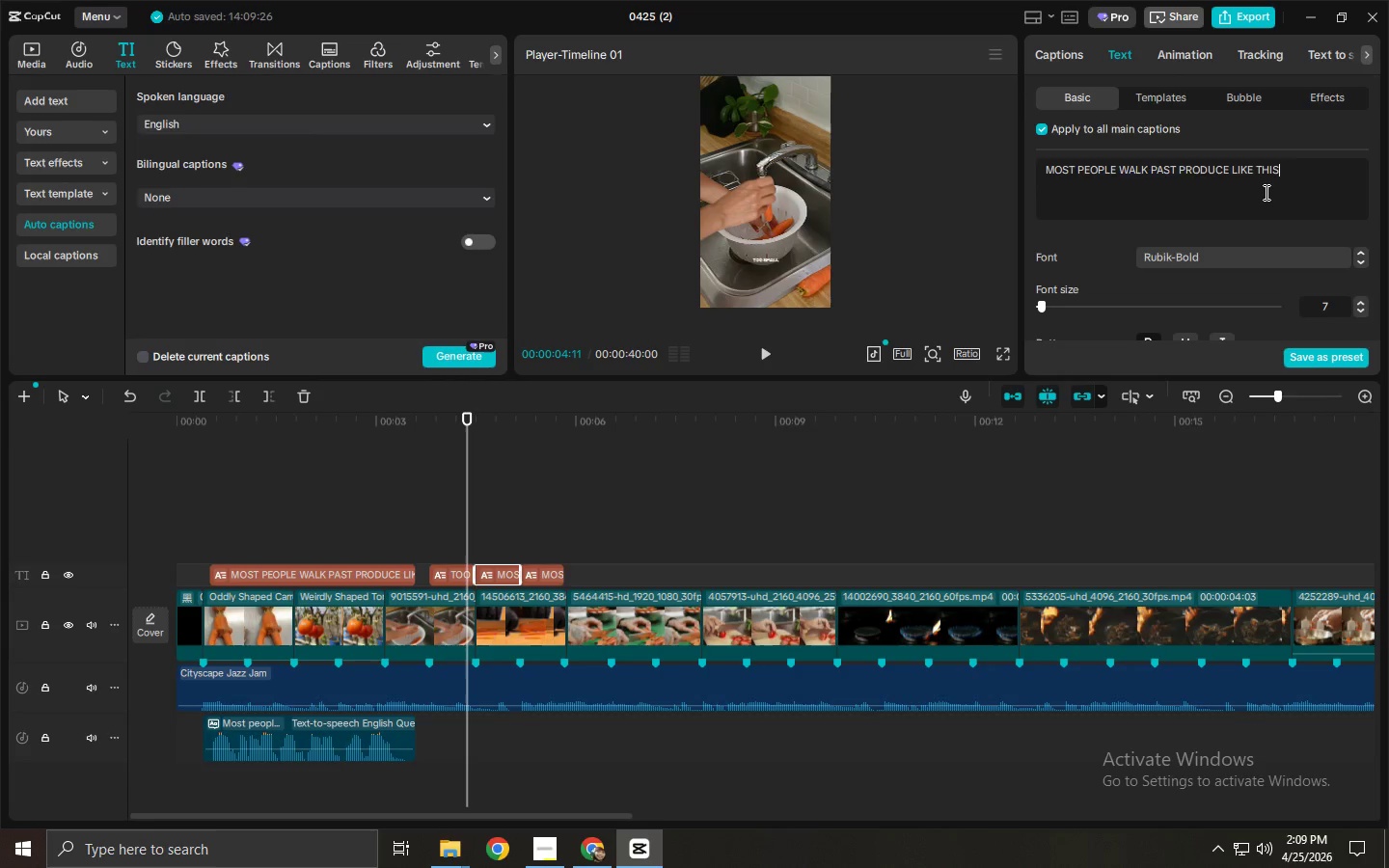 
key(Control+A)
 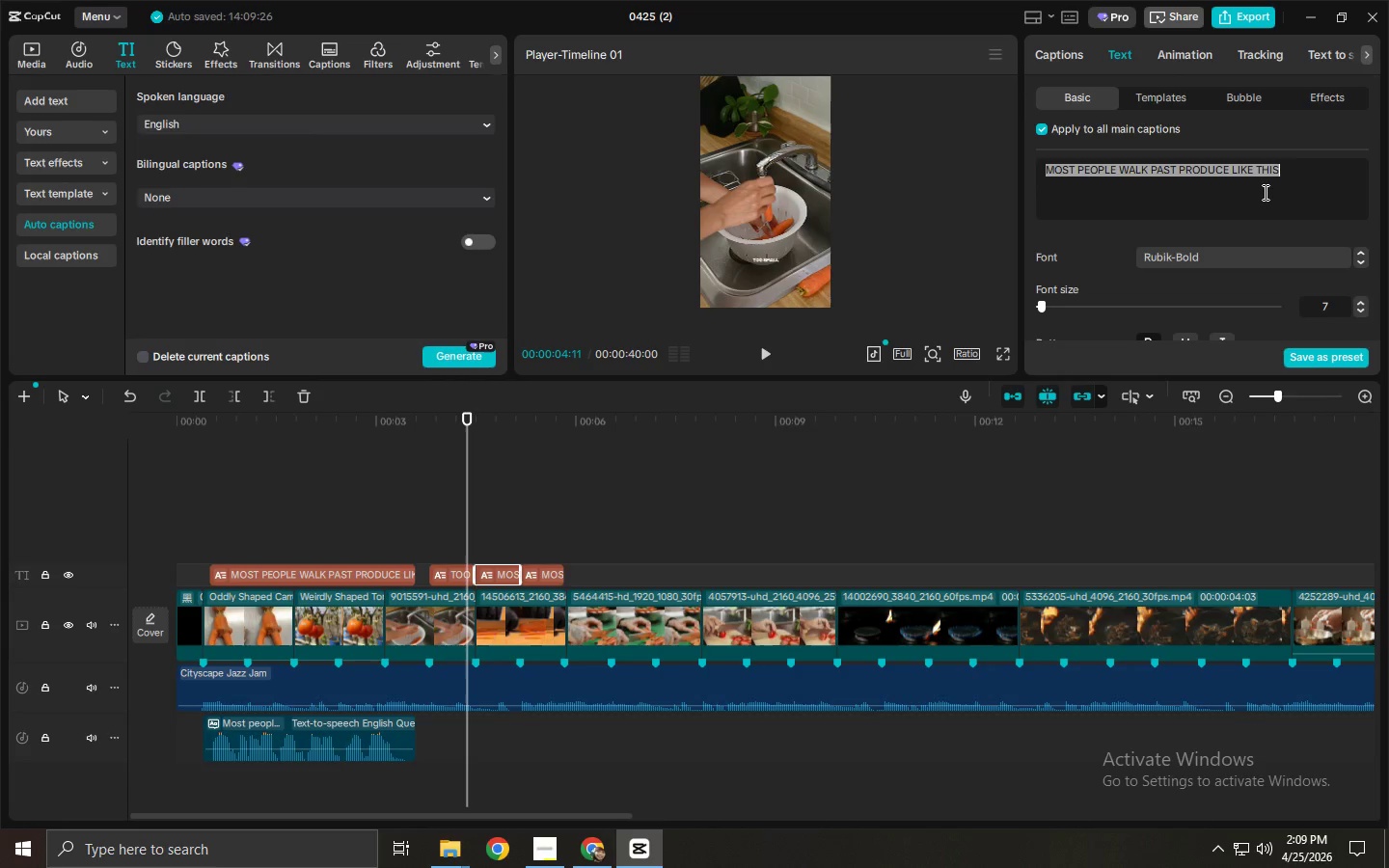 
type(to weid)
key(Backspace)
type(rd)
 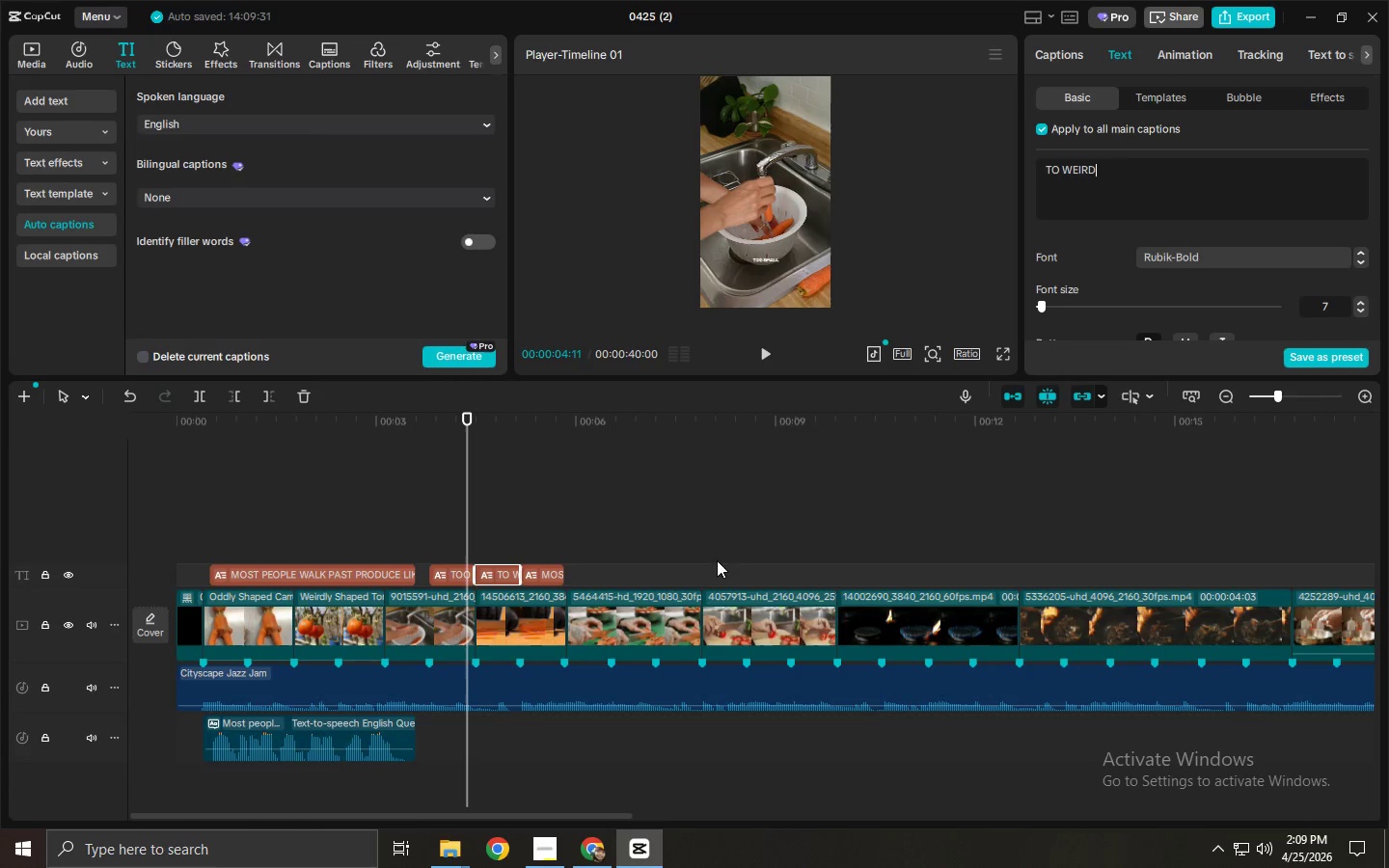 
left_click([540, 573])
 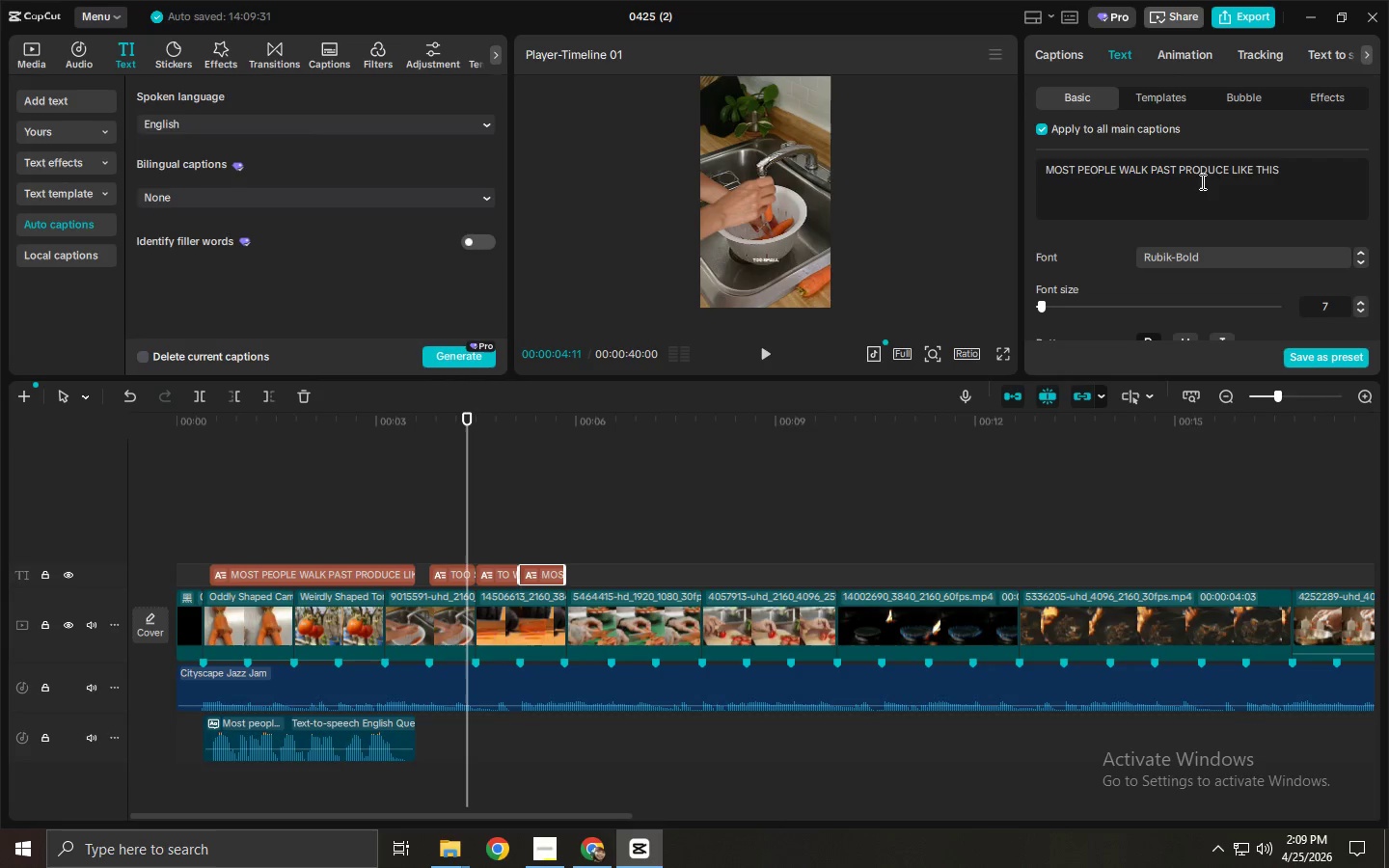 
left_click([1237, 182])
 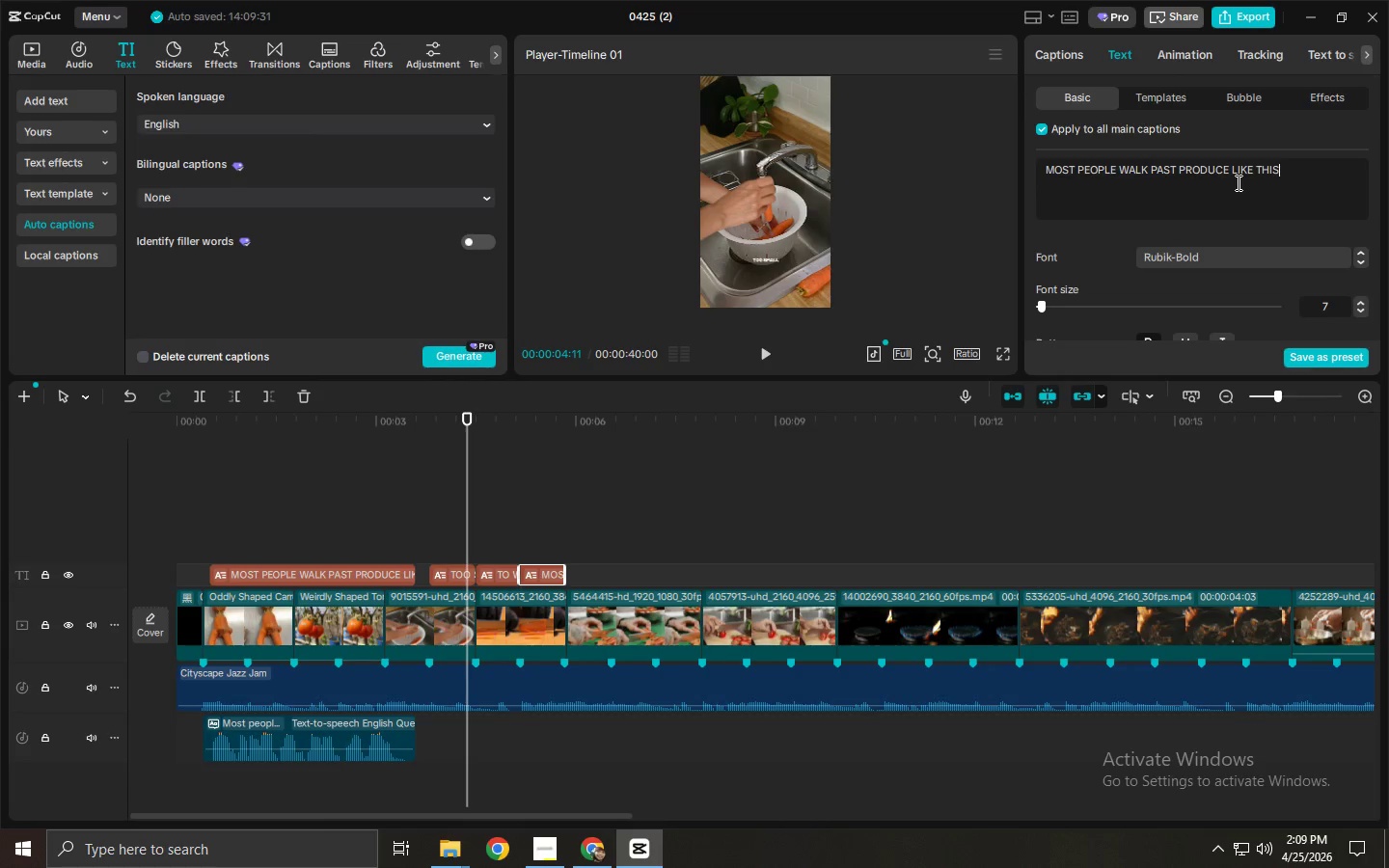 
key(Control+ControlLeft)
 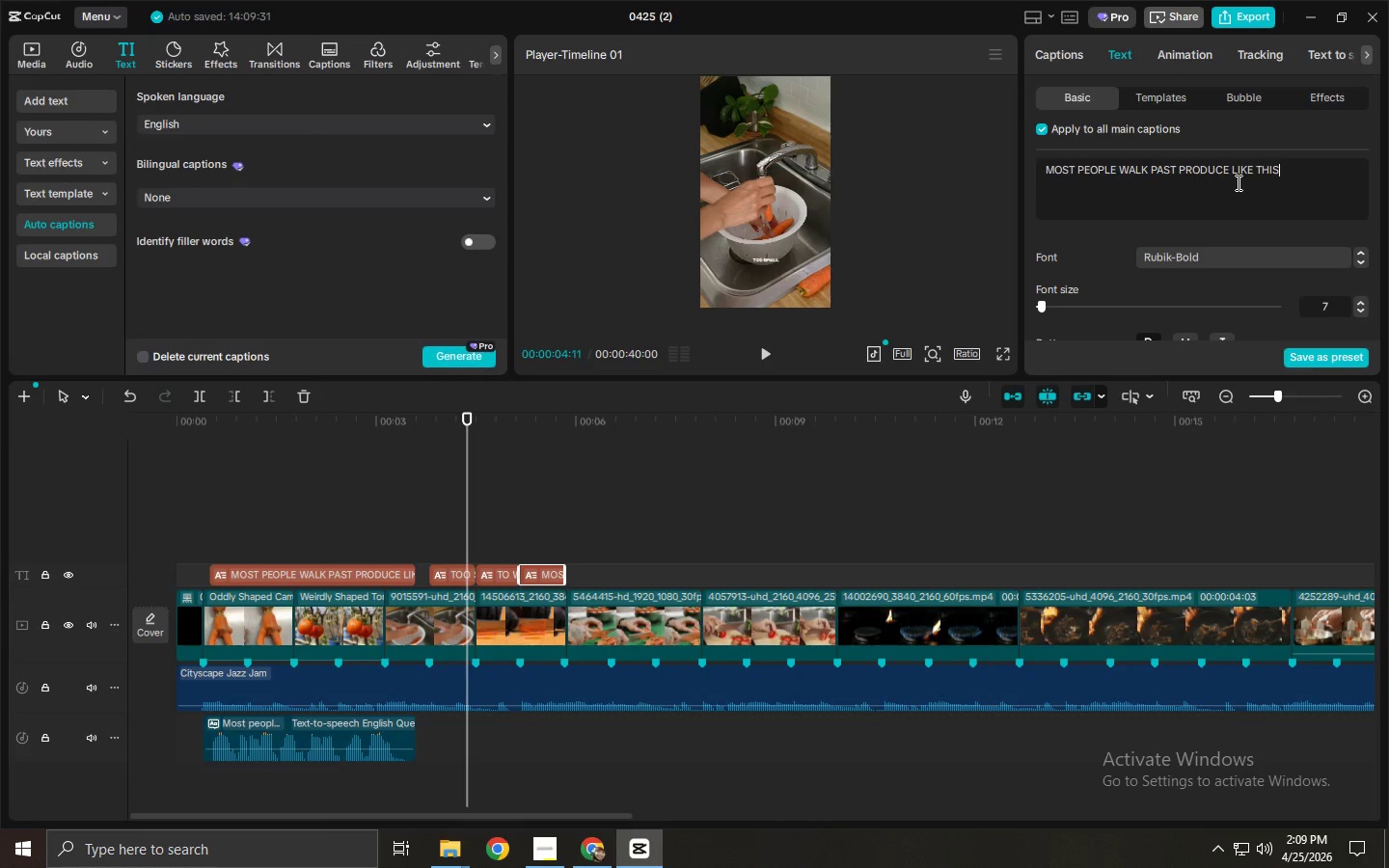 
key(Control+A)
 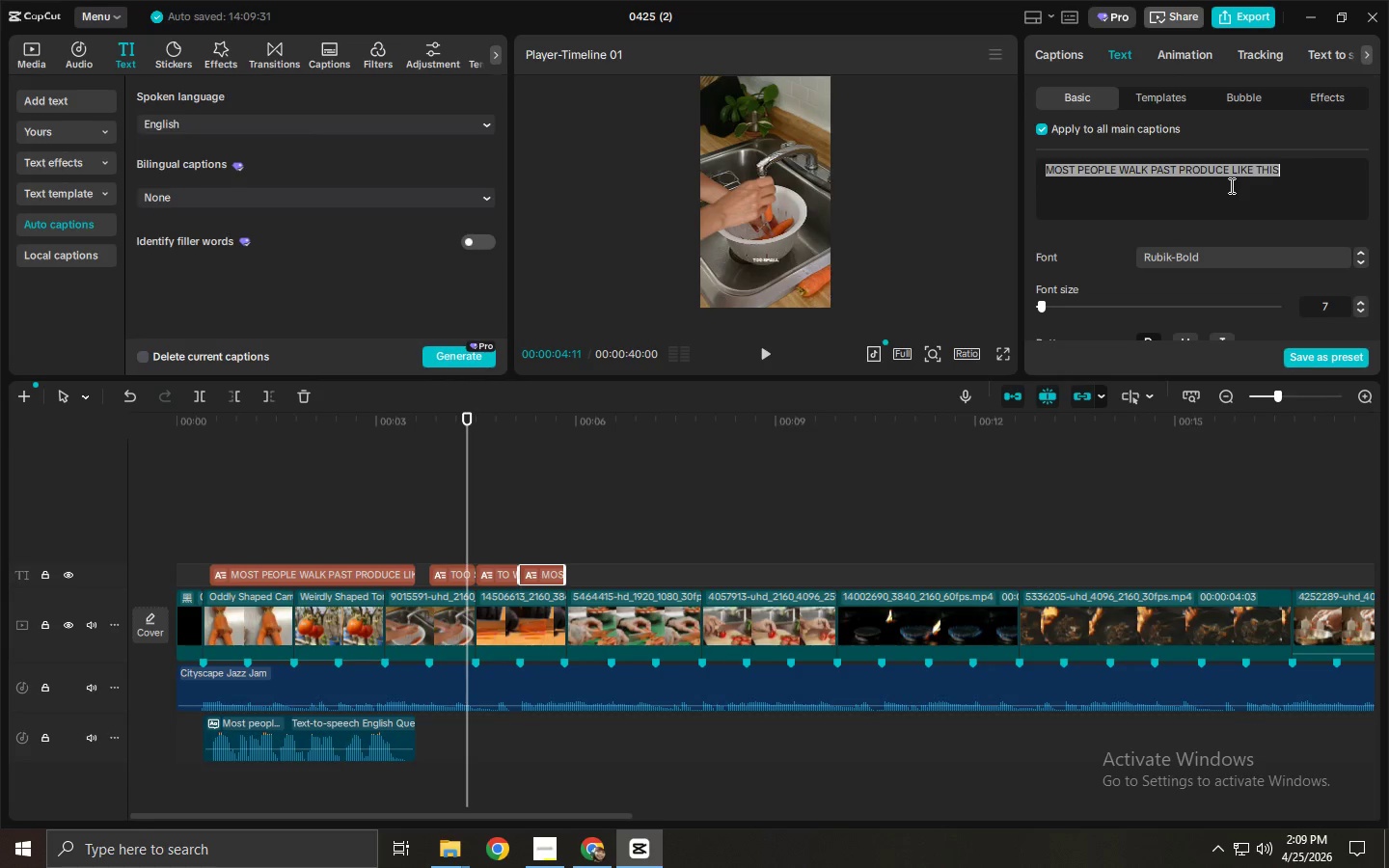 
type(too imperfect)
 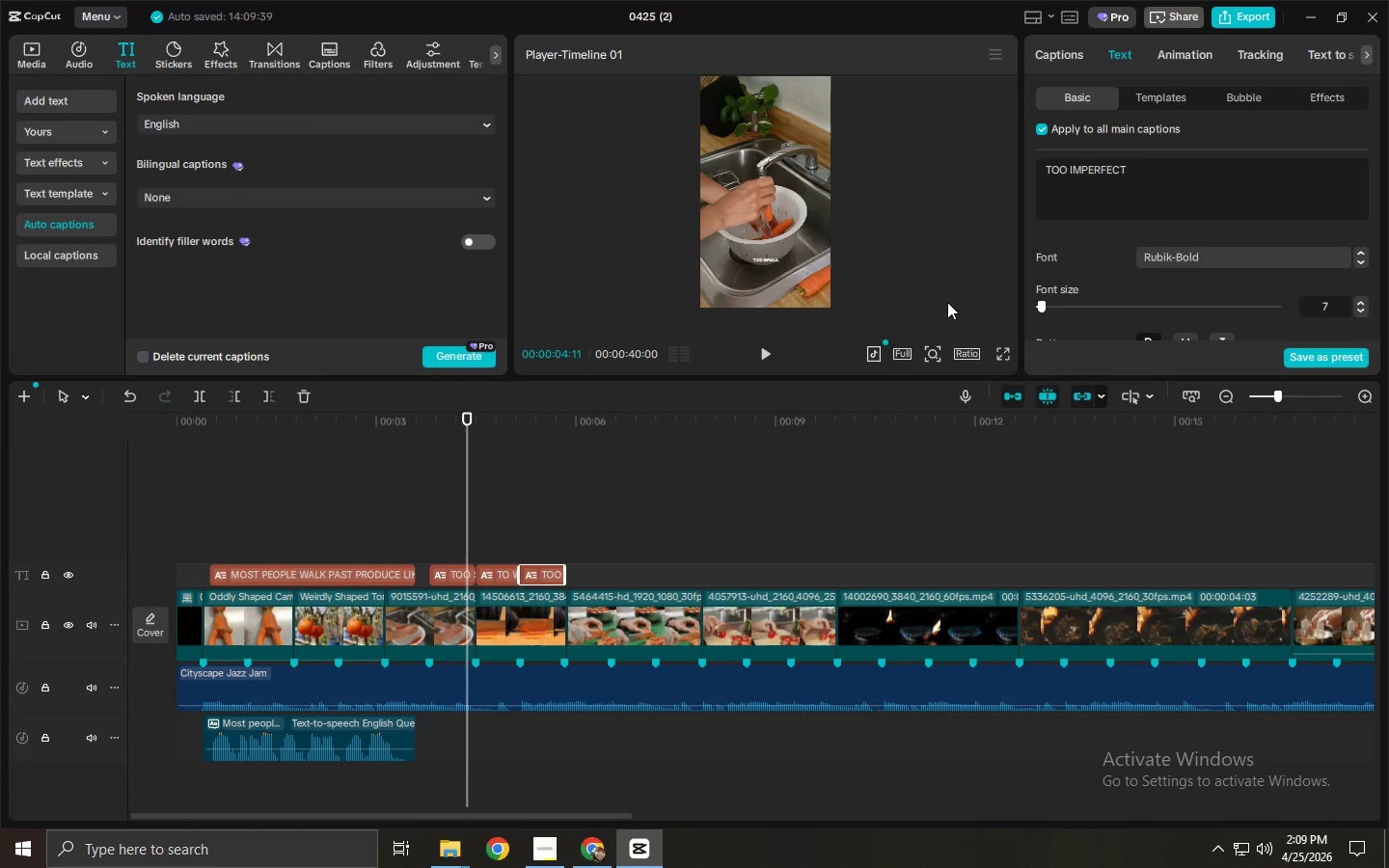 
wait(17.69)
 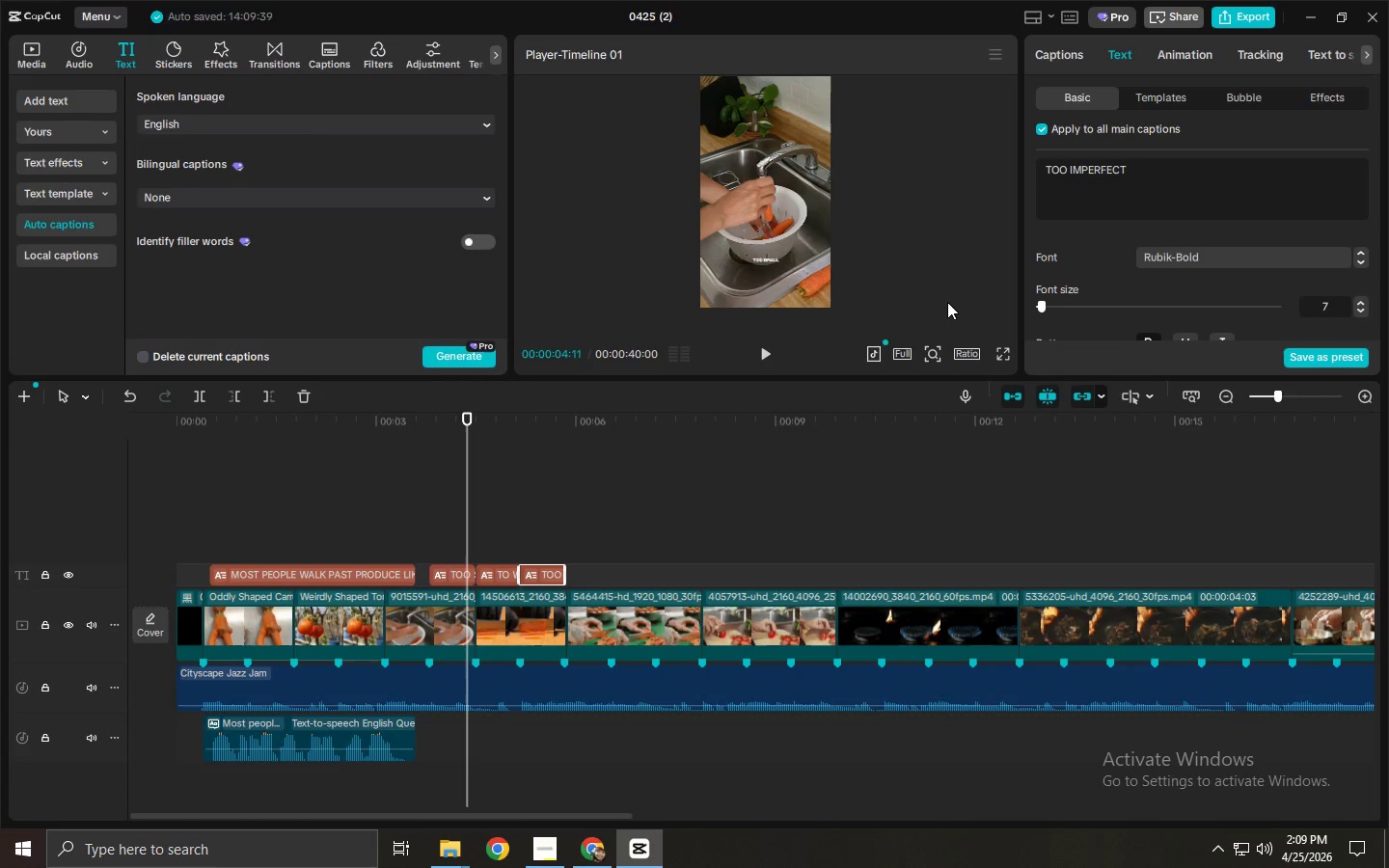 
hold_key(key=AltLeft, duration=1.5)
left_click_drag(start_coordinate=[551, 580], to_coordinate=[873, 584])
 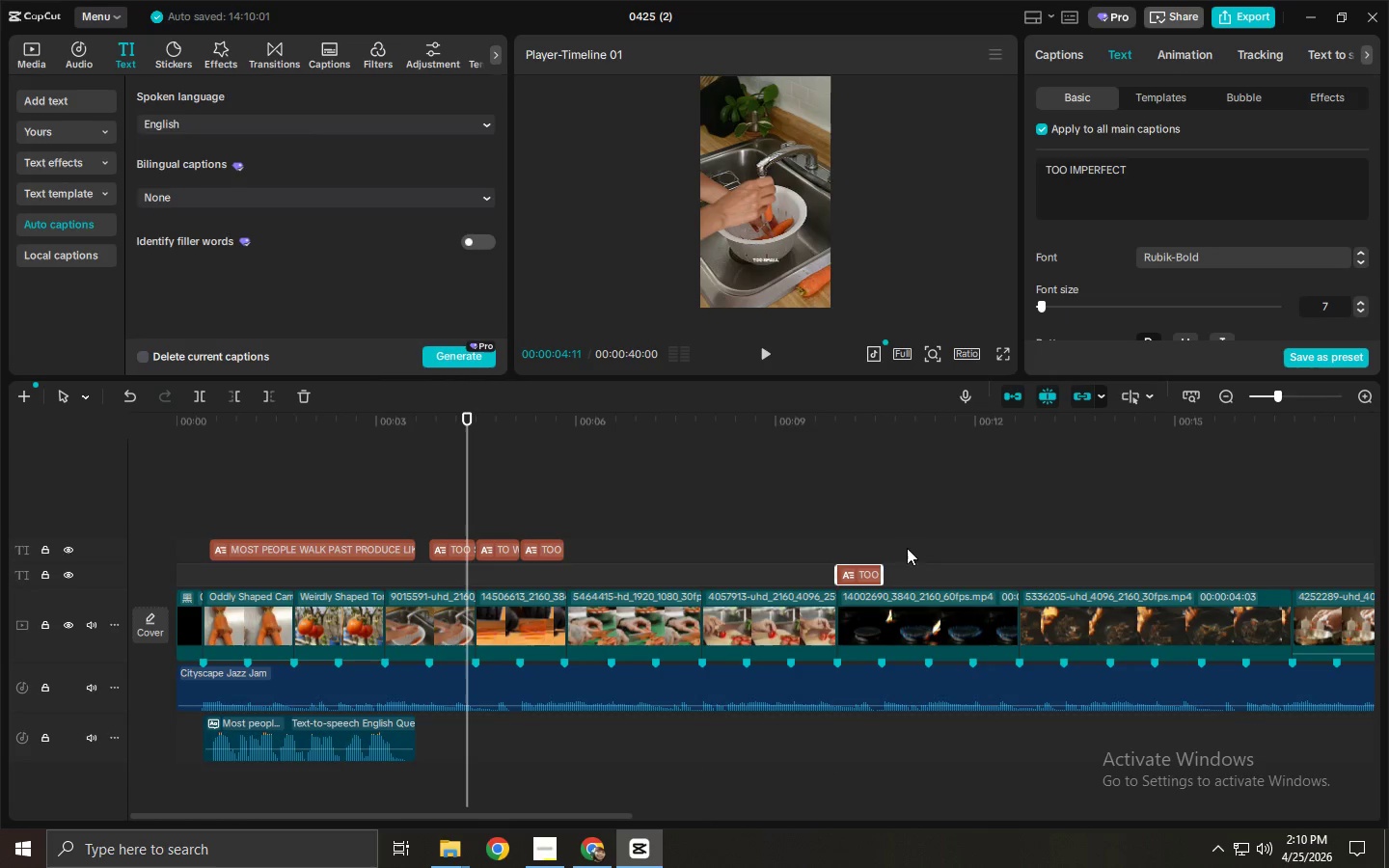 
hold_key(key=AltLeft, duration=1.52)
 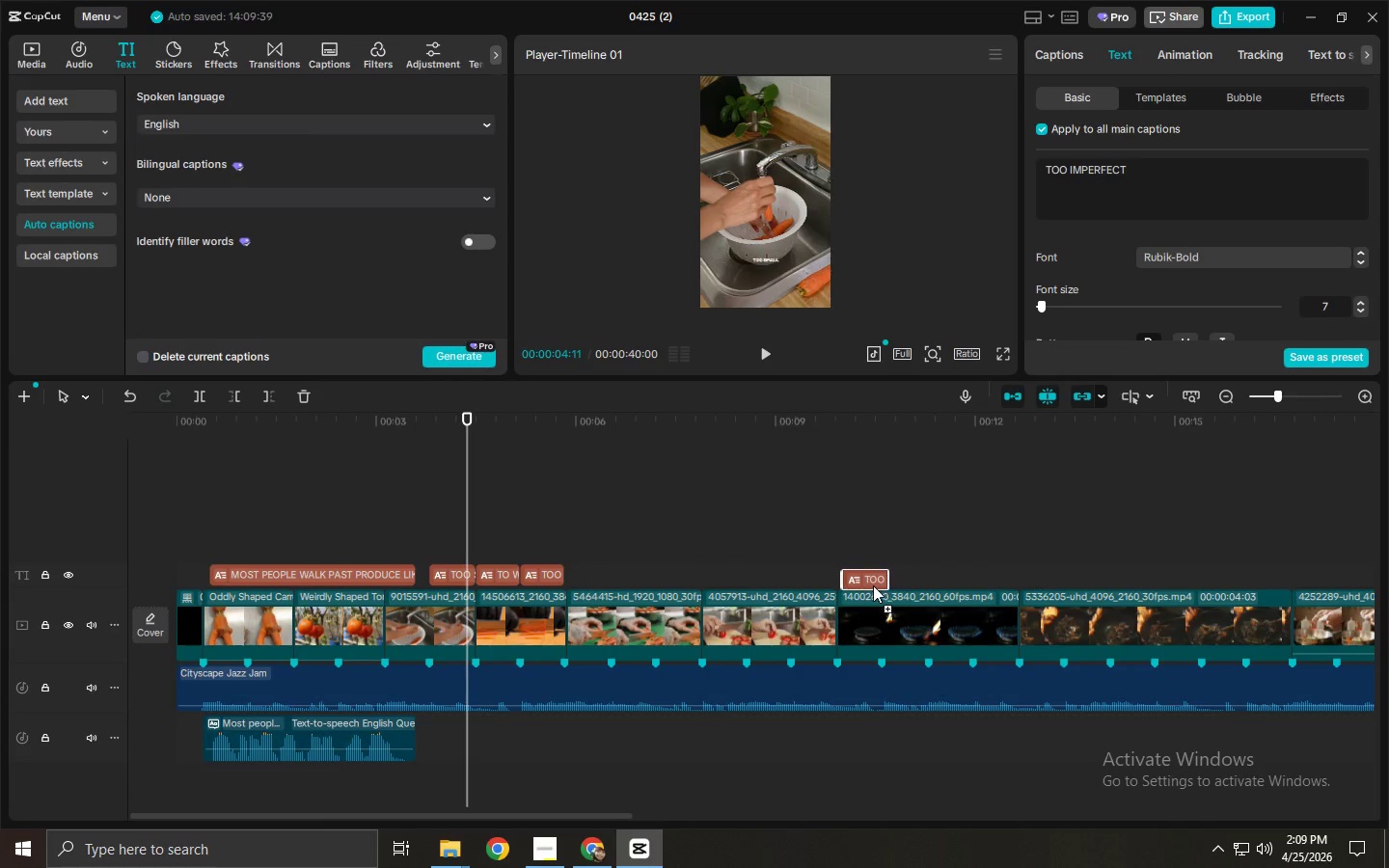 
hold_key(key=AltLeft, duration=0.94)
 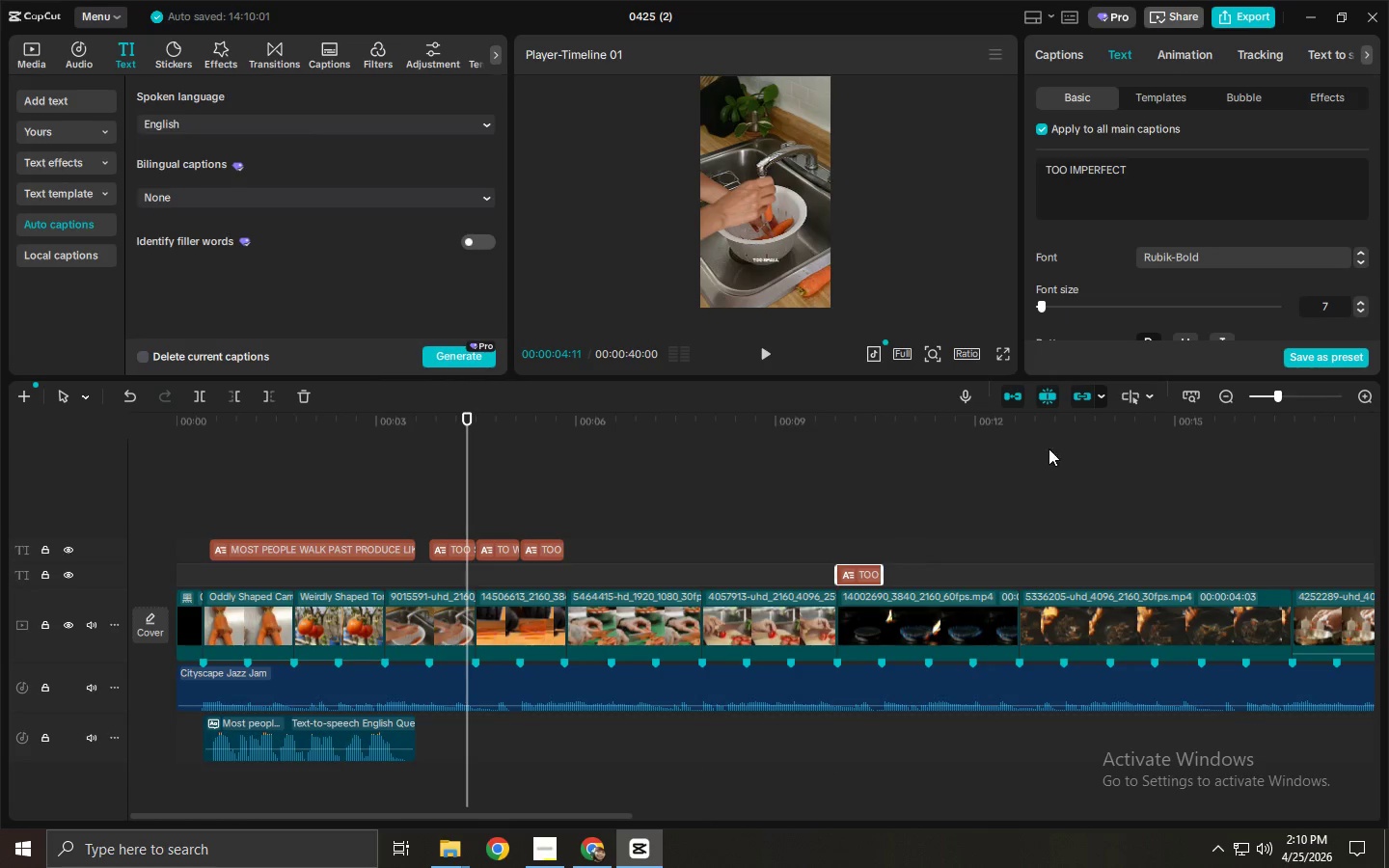 
left_click([865, 580])
 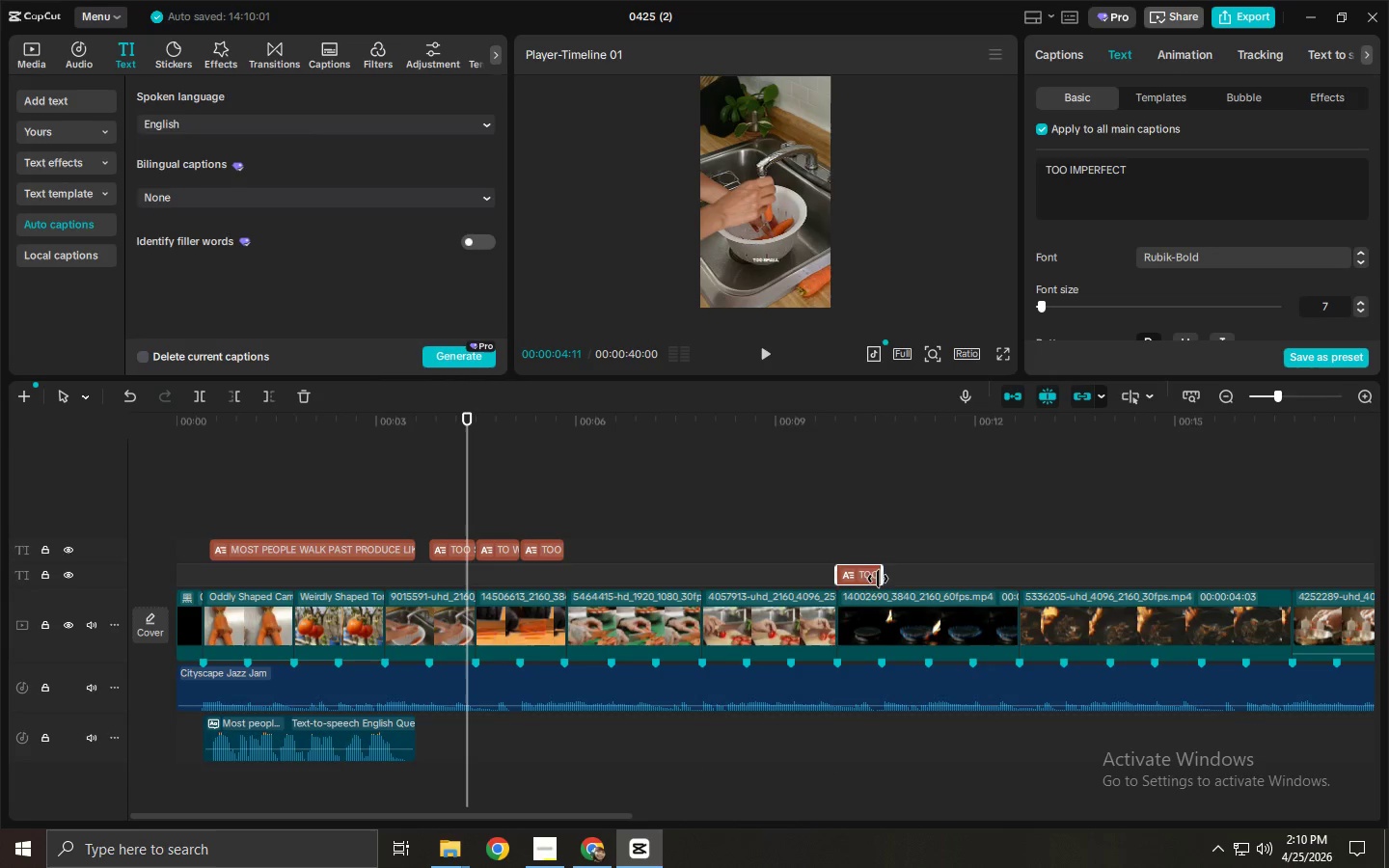 
left_click_drag(start_coordinate=[863, 574], to_coordinate=[863, 553])
 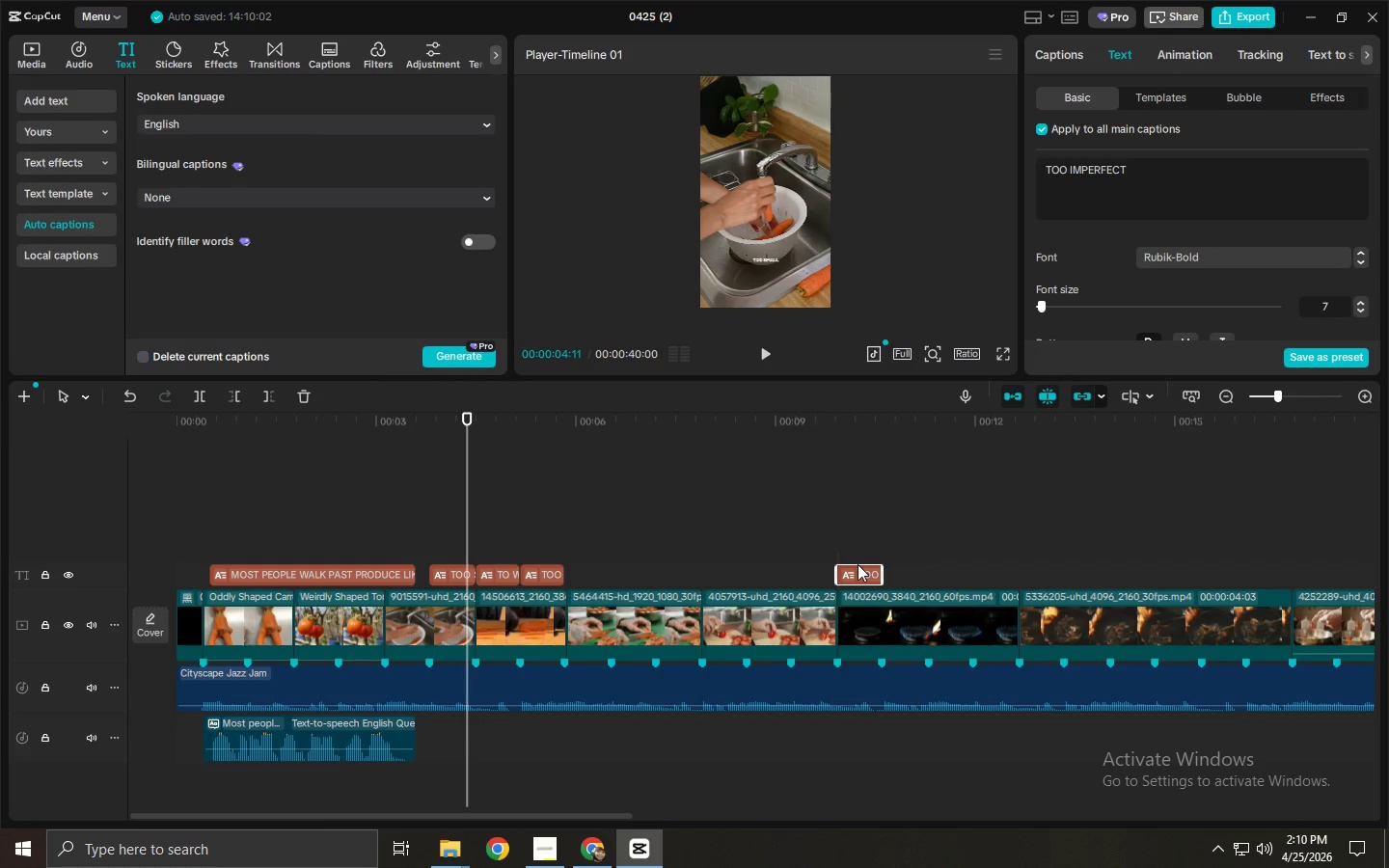 
left_click([858, 564])
 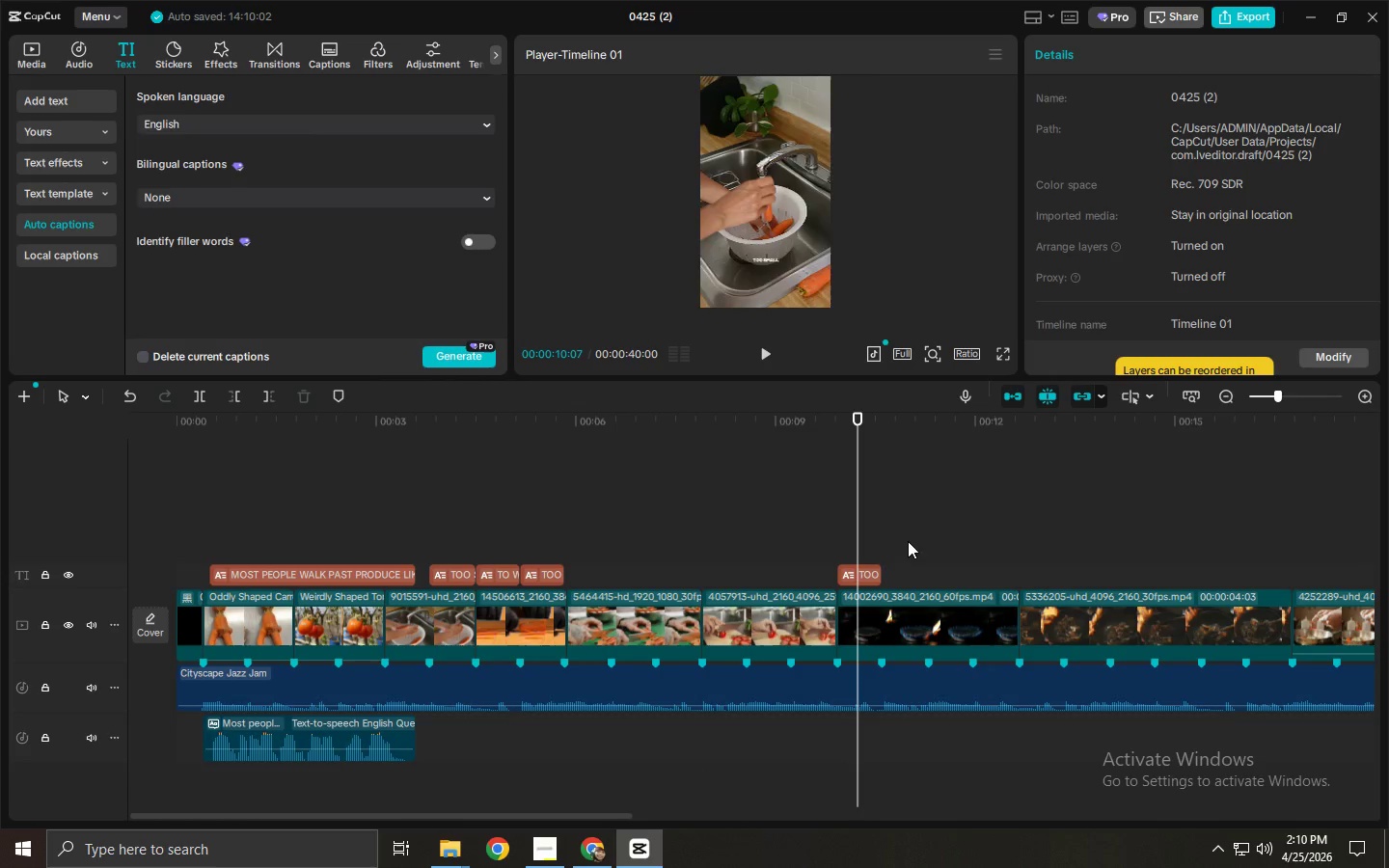 
left_click([860, 570])
 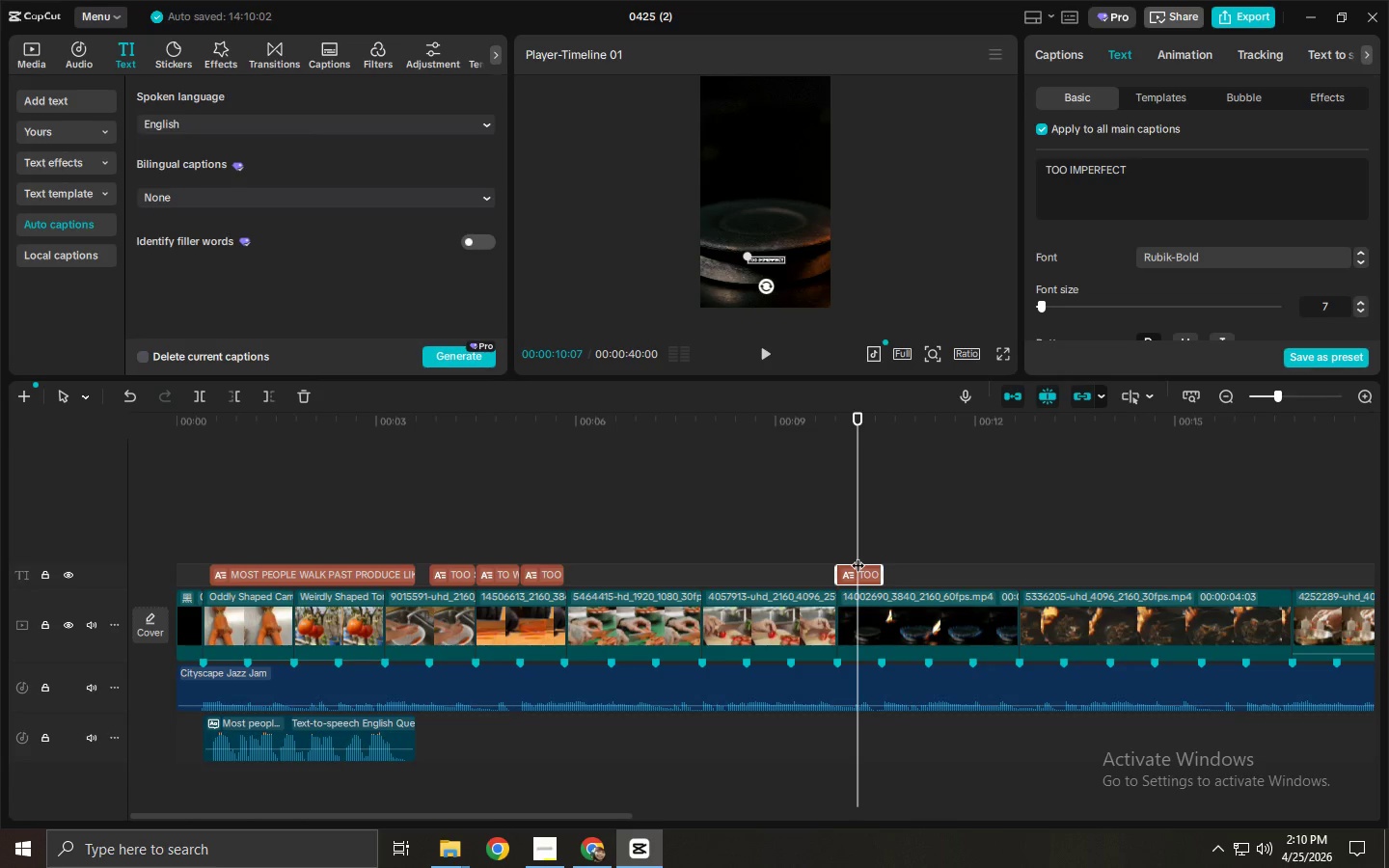 
wait(6.23)
 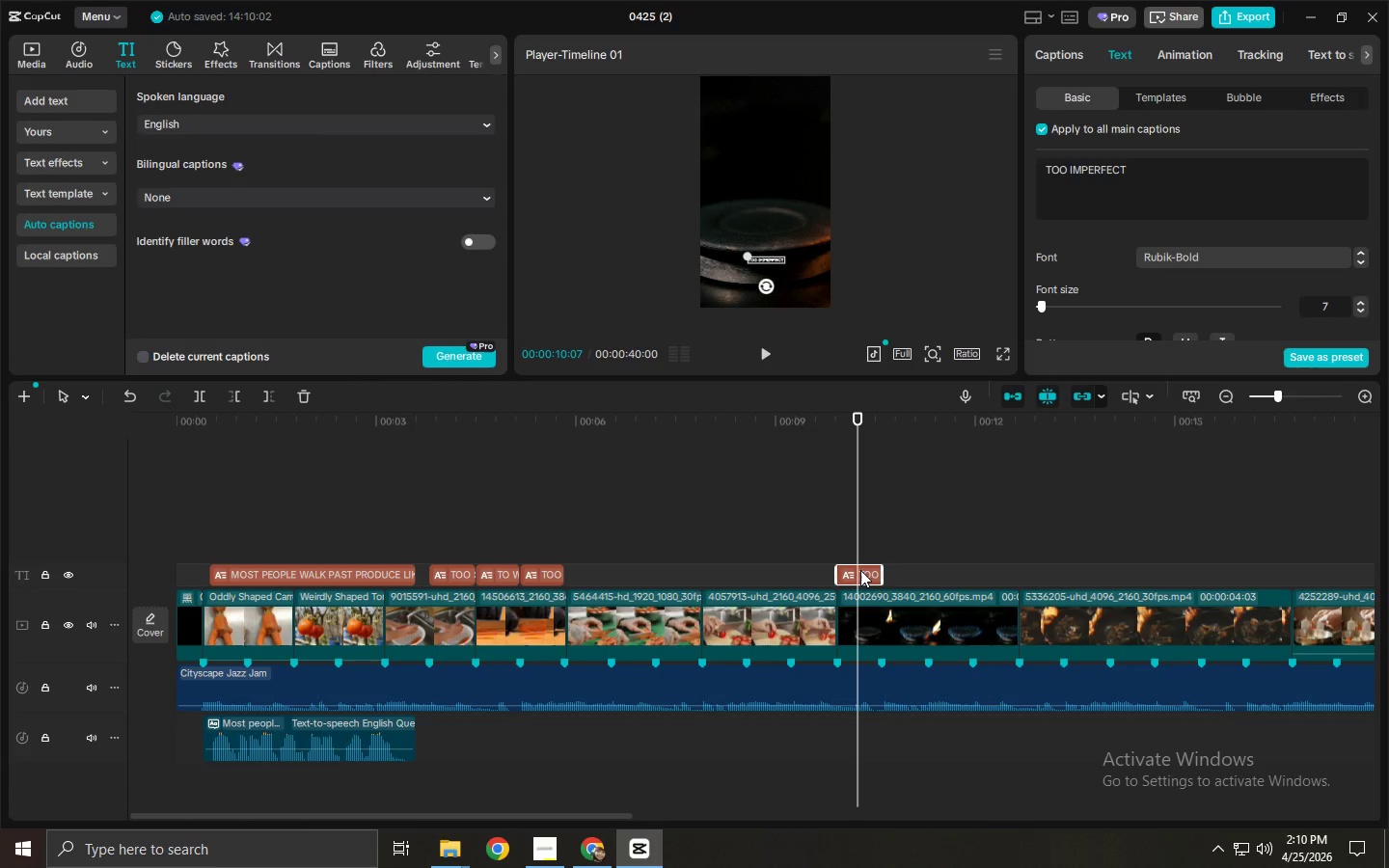 
left_click_drag(start_coordinate=[848, 425], to_coordinate=[861, 485])
 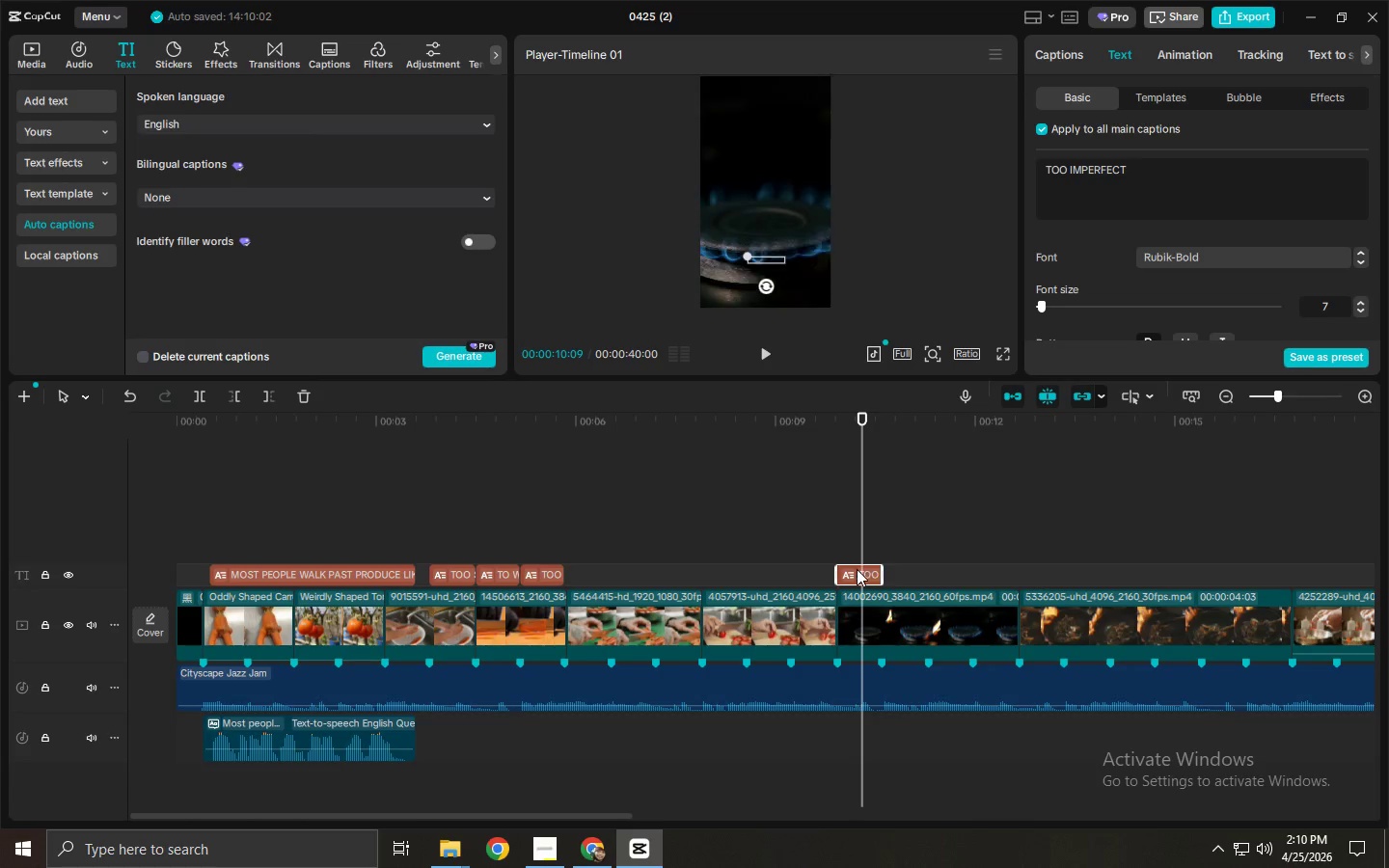 
left_click([857, 569])
 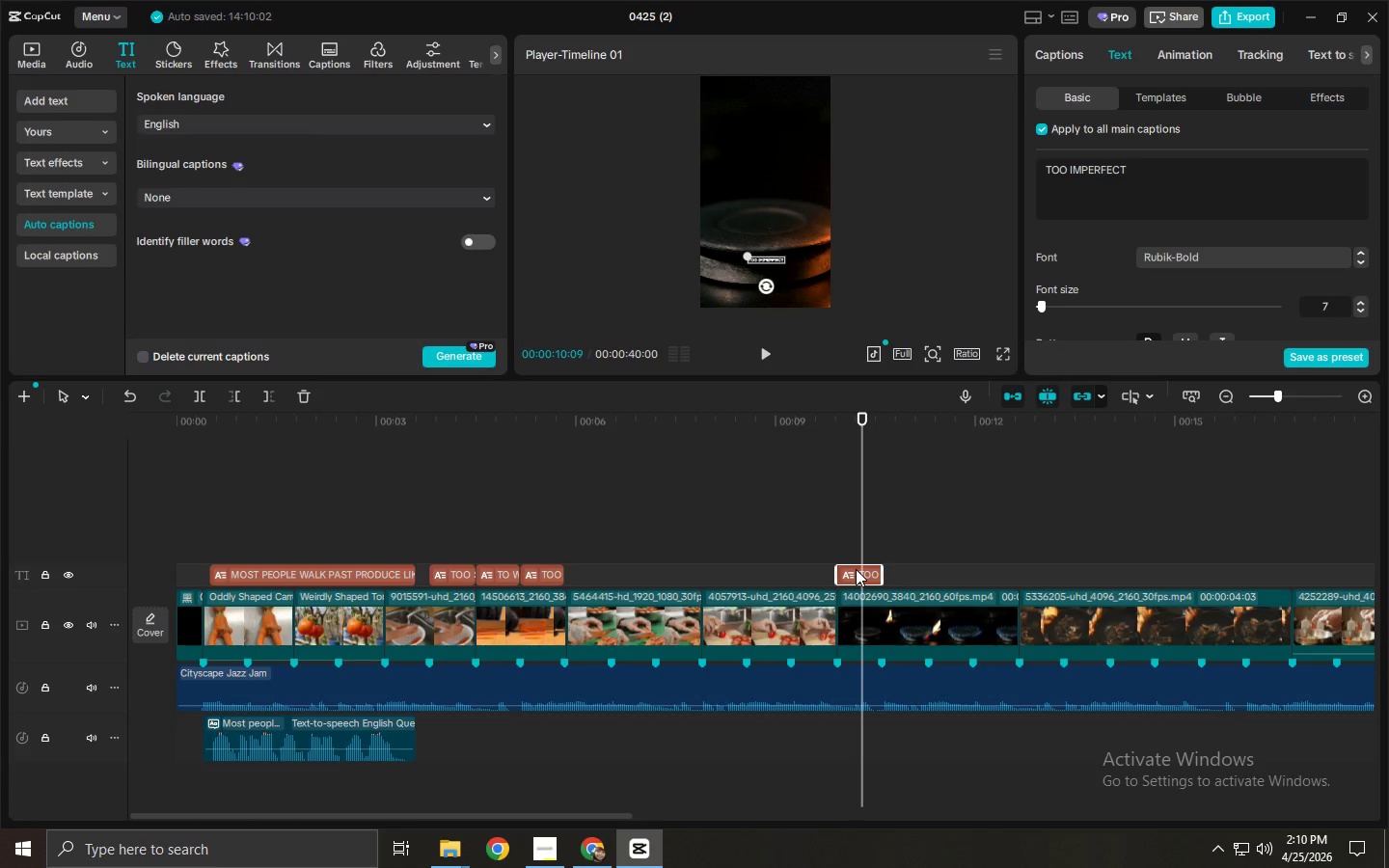 
wait(18.34)
 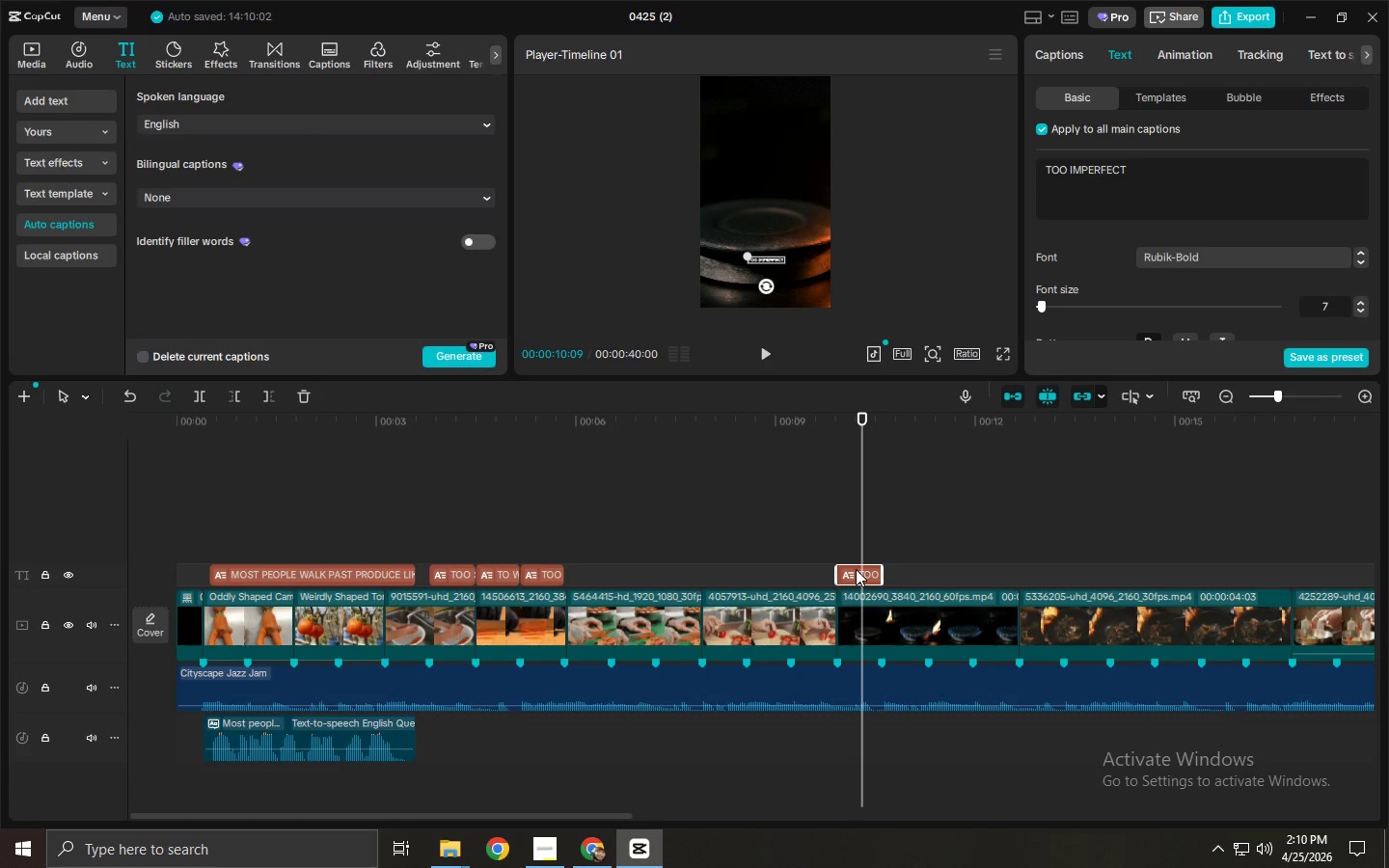 
left_click([852, 577])
 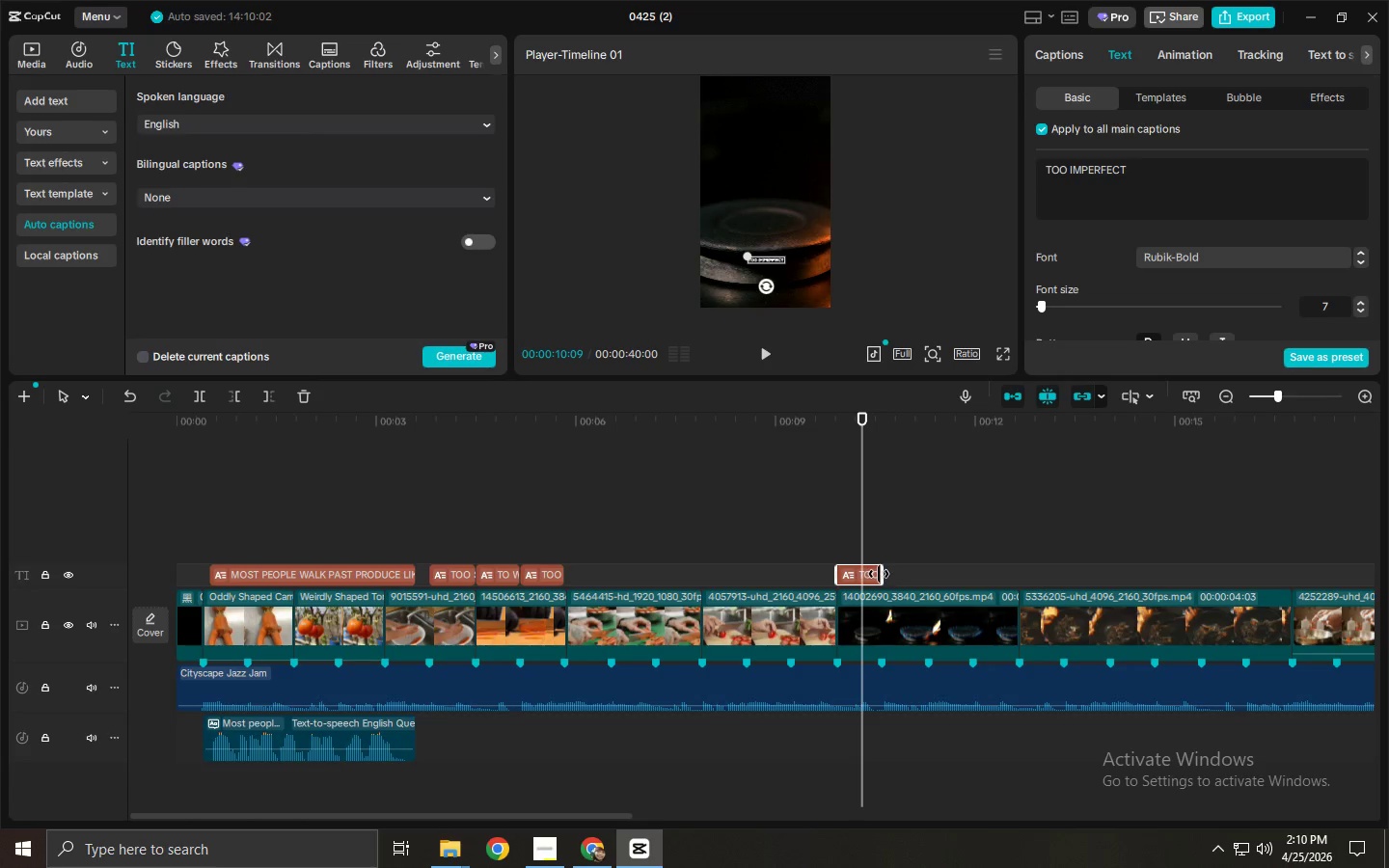 
left_click_drag(start_coordinate=[879, 574], to_coordinate=[1019, 574])
 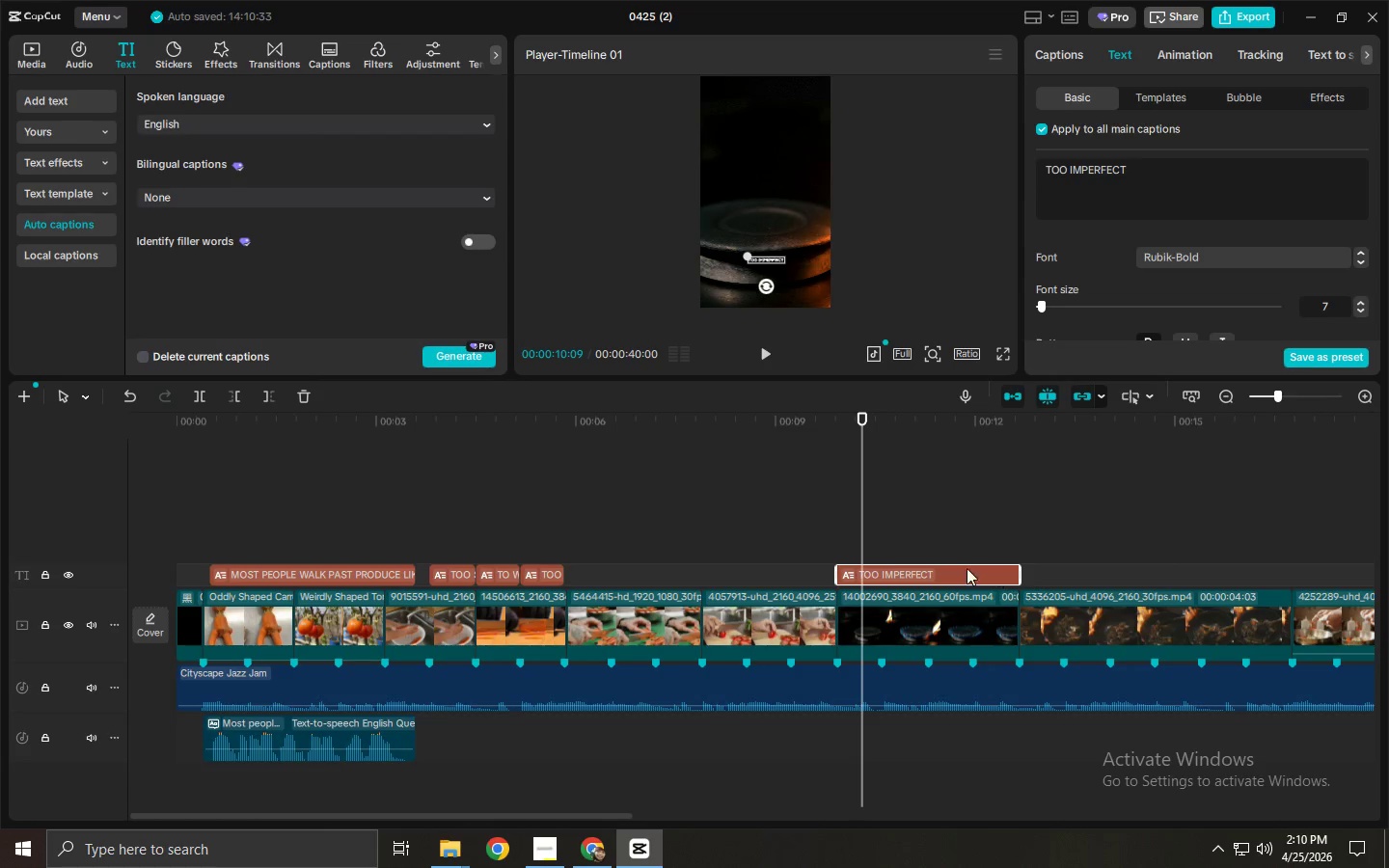 
left_click_drag(start_coordinate=[885, 575], to_coordinate=[624, 577])
 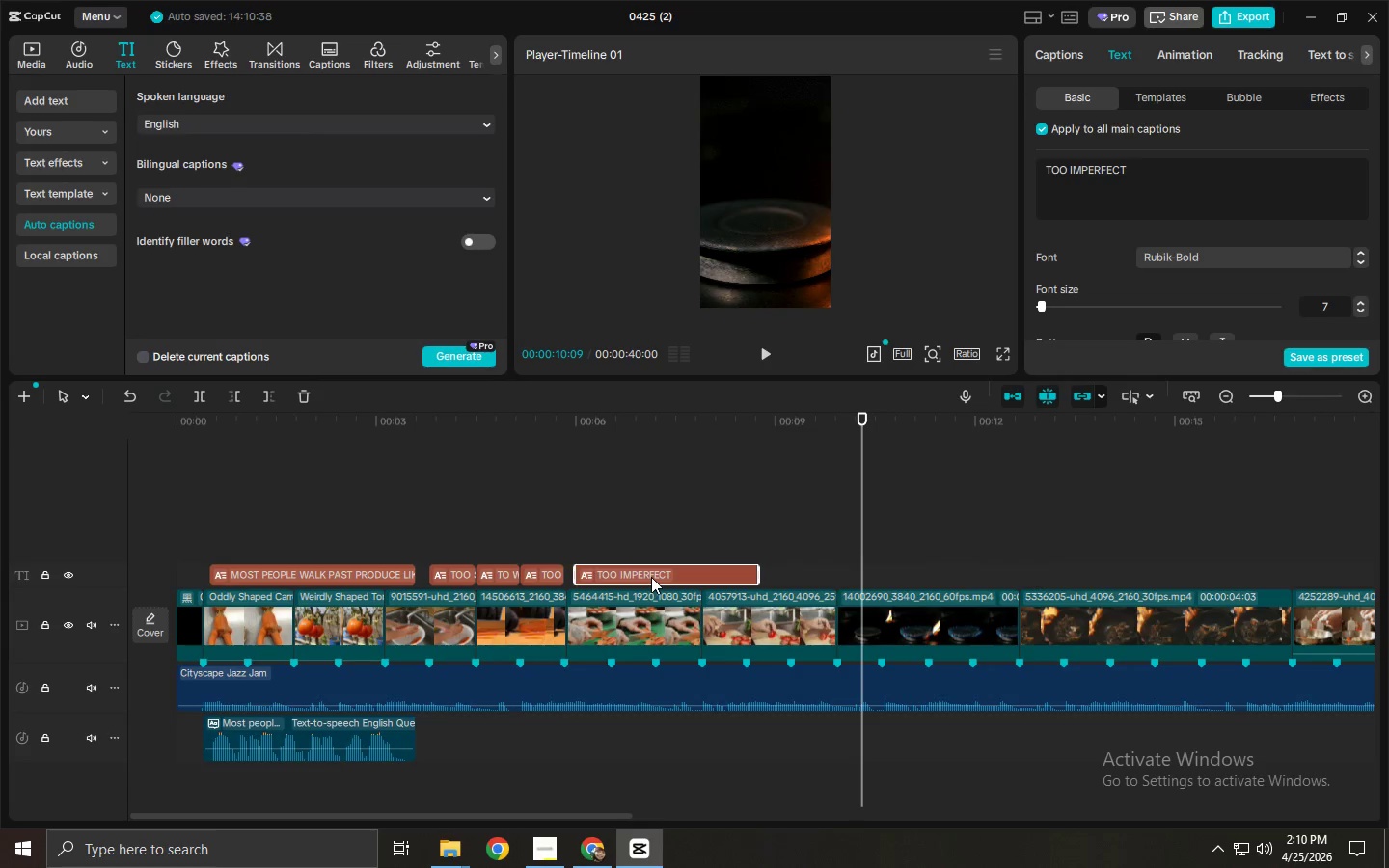 
left_click_drag(start_coordinate=[653, 576], to_coordinate=[688, 578])
 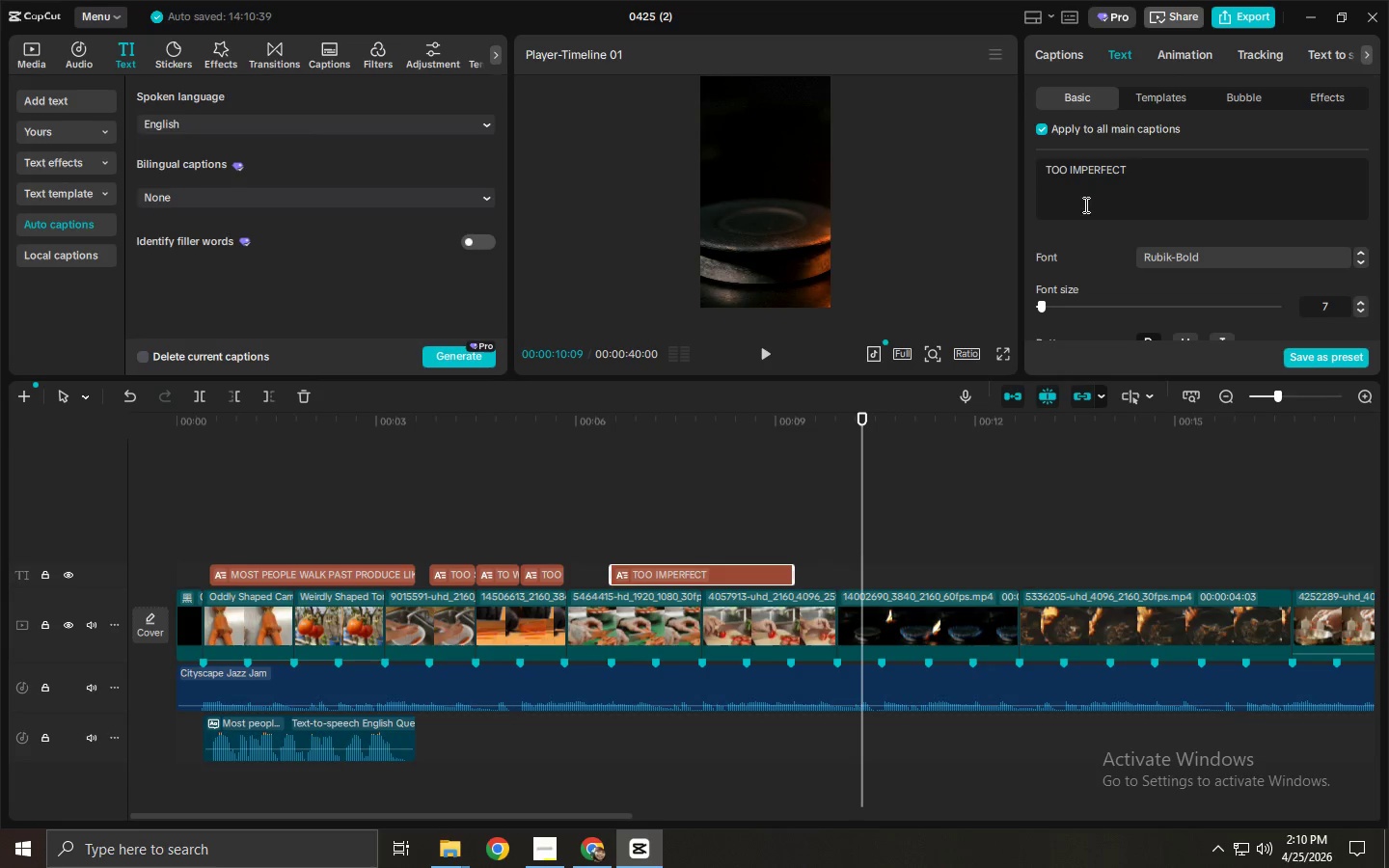 
left_click([1127, 203])
 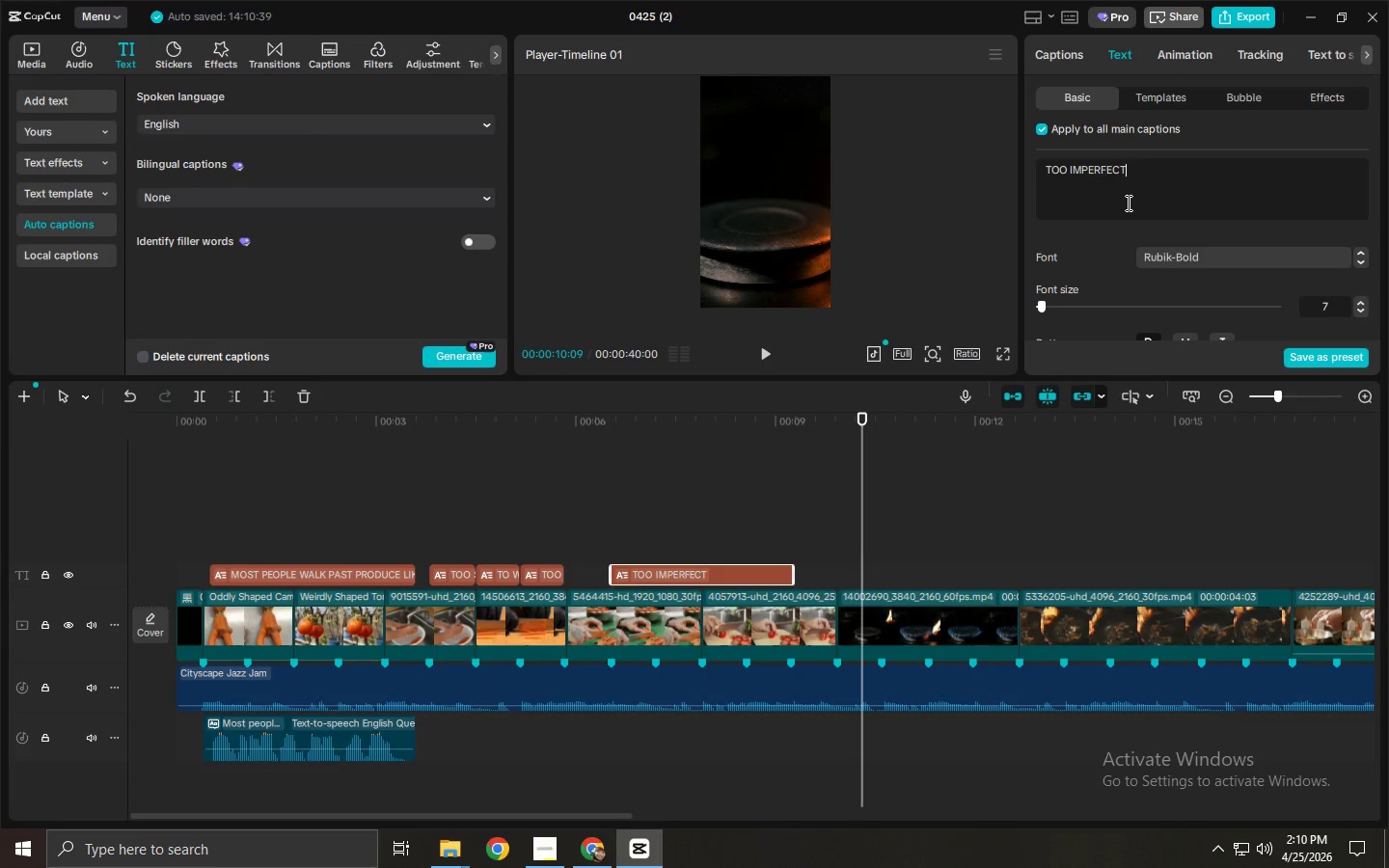 
key(Control+ControlLeft)
 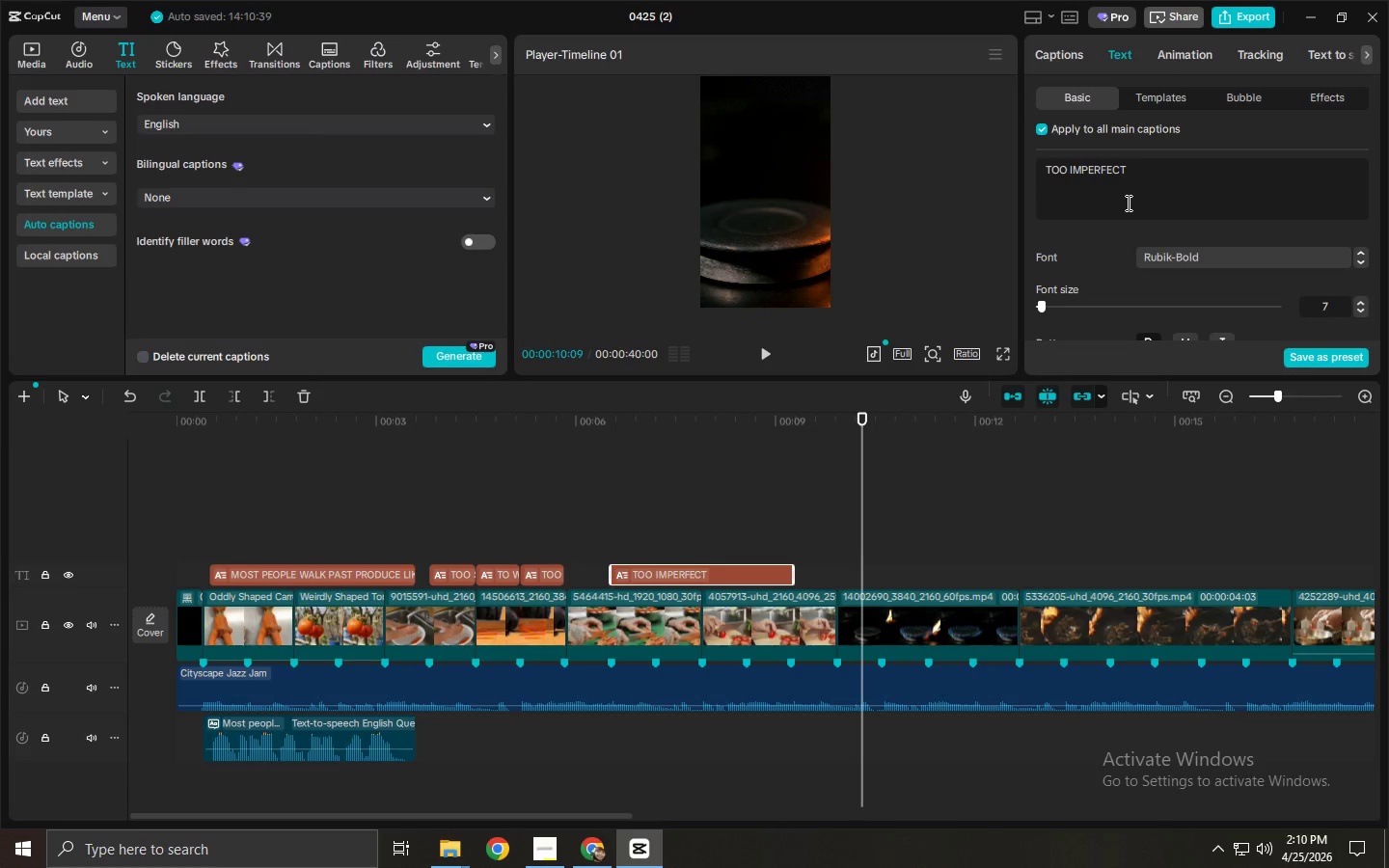 
key(Control+A)
 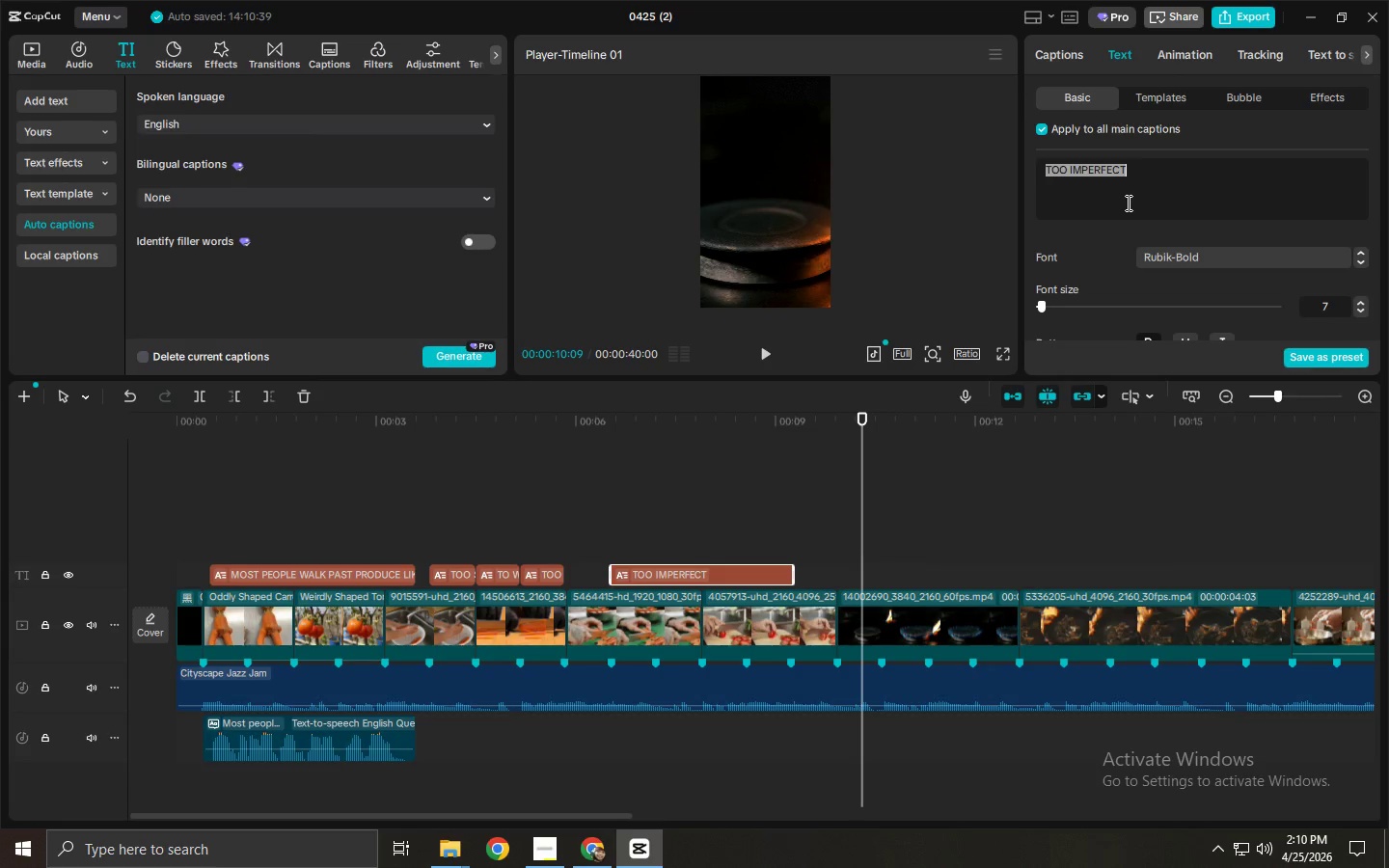 
type(Bu)
key(Backspace)
key(Backspace)
type(bUI)
key(Backspace)
type(T IN )
key(Backspace)
key(Backspace)
key(Backspace)
key(Backspace)
key(Backspace)
key(Backspace)
type(ut in our kitchen... this is where flavor lives.)
 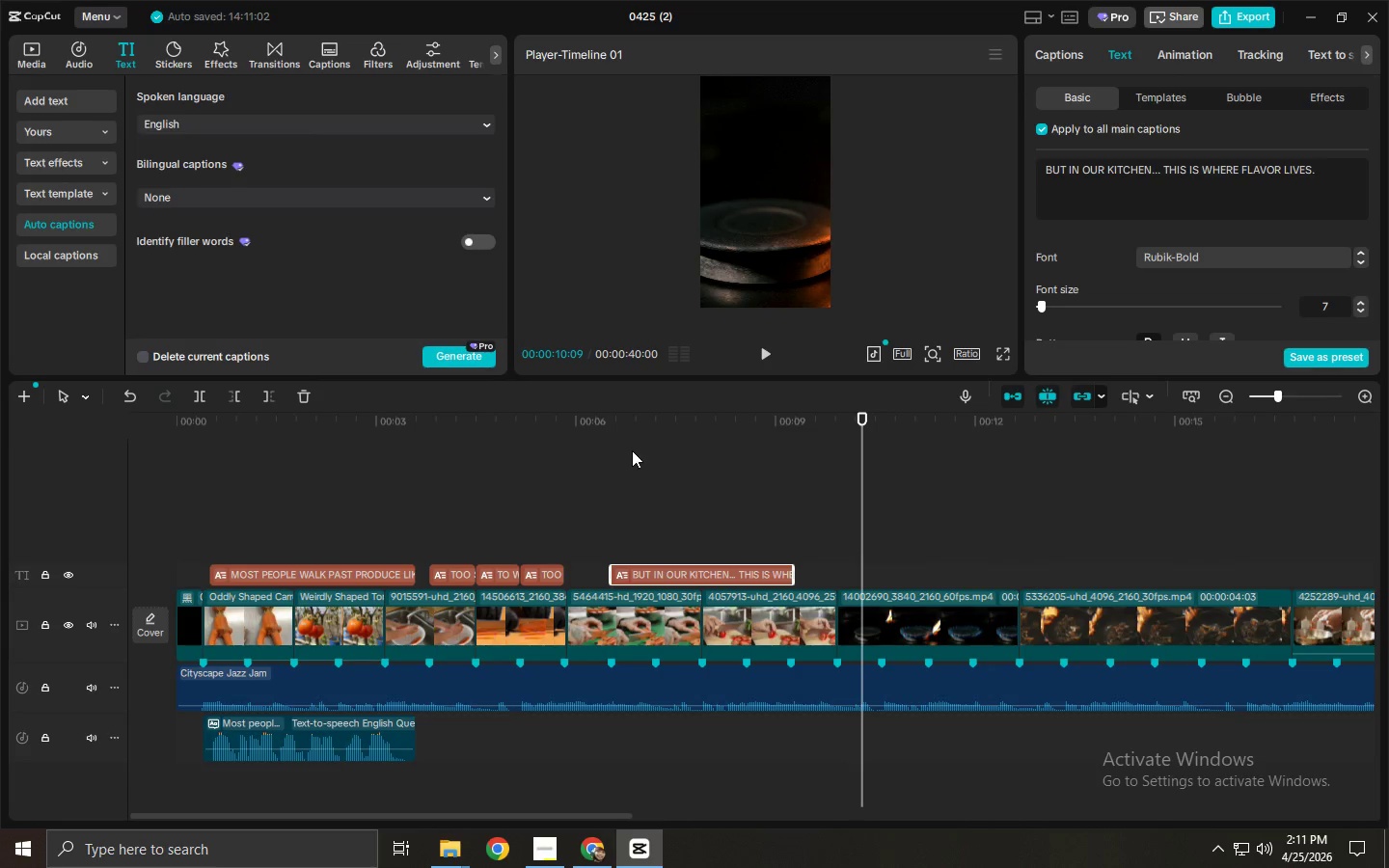 
left_click([610, 438])
 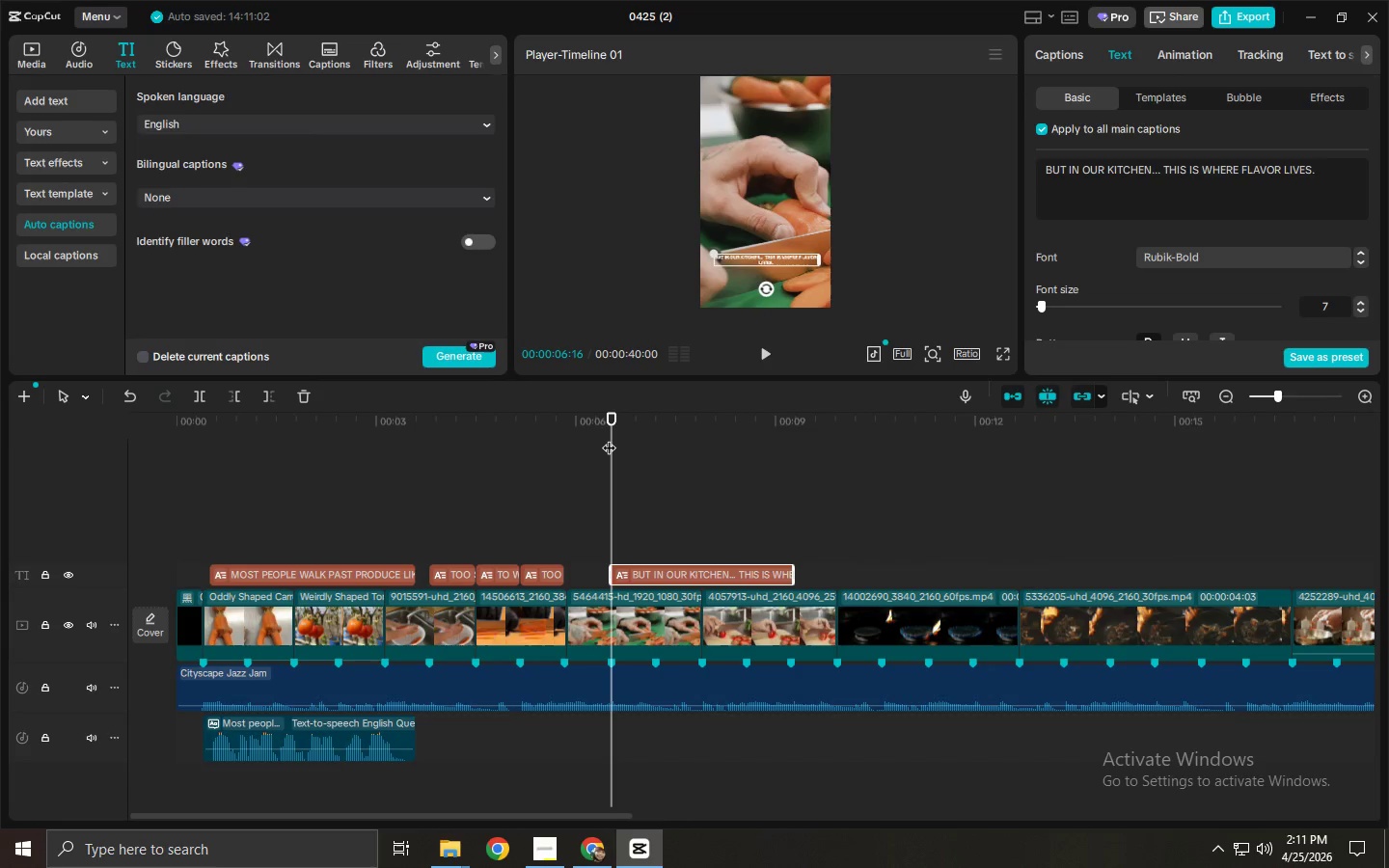 
key(Space)
 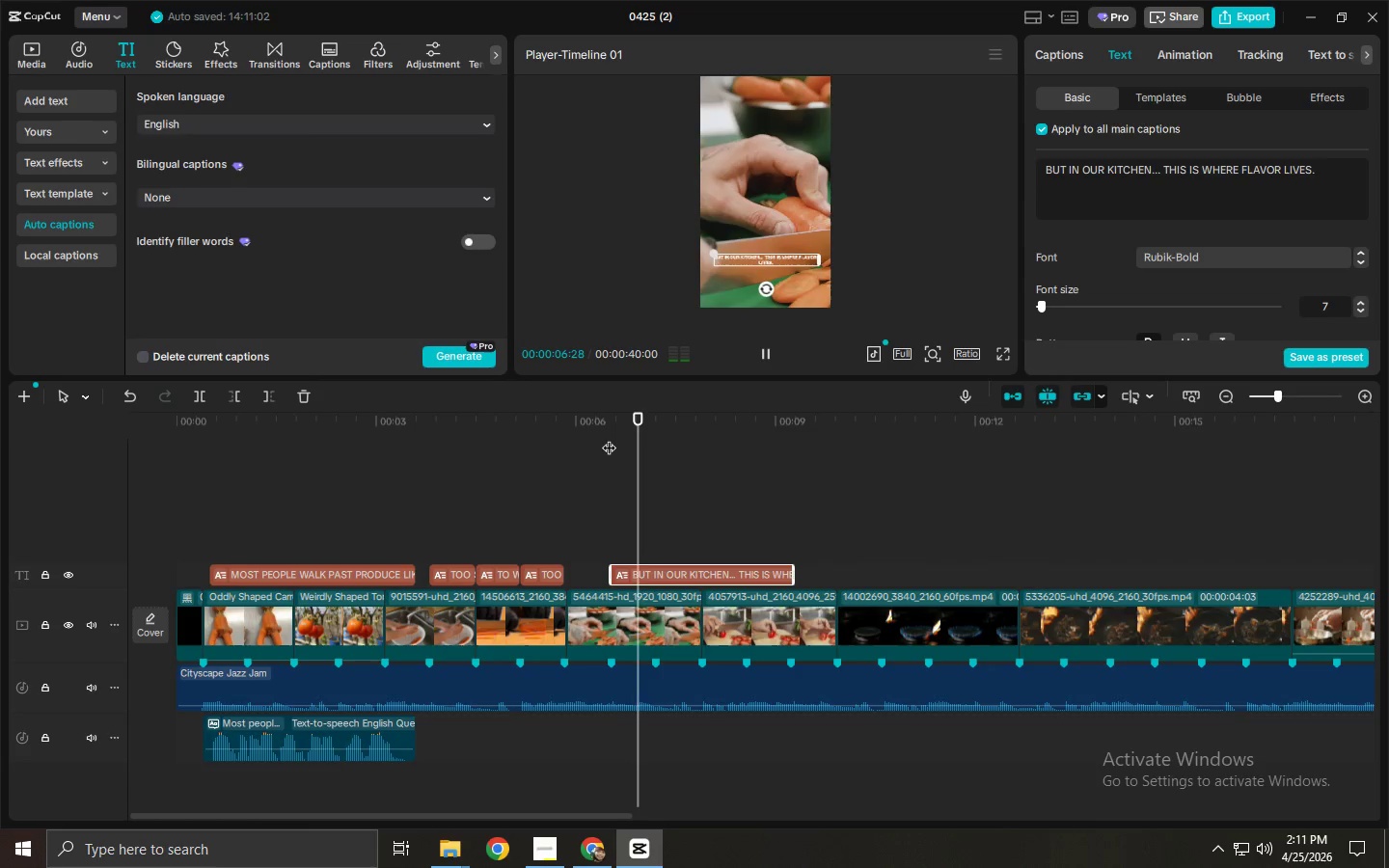 
key(Space)
 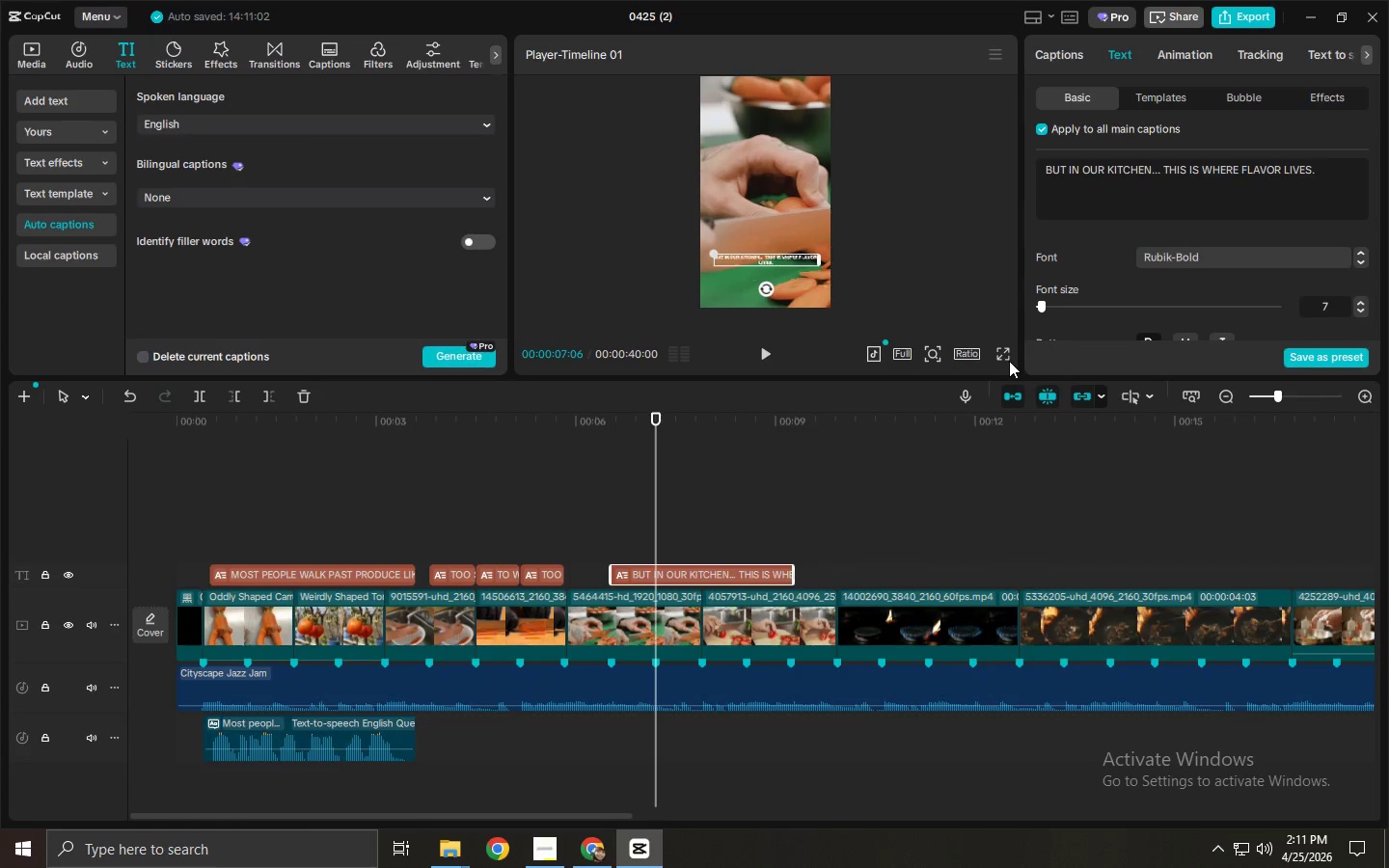 
double_click([999, 356])
 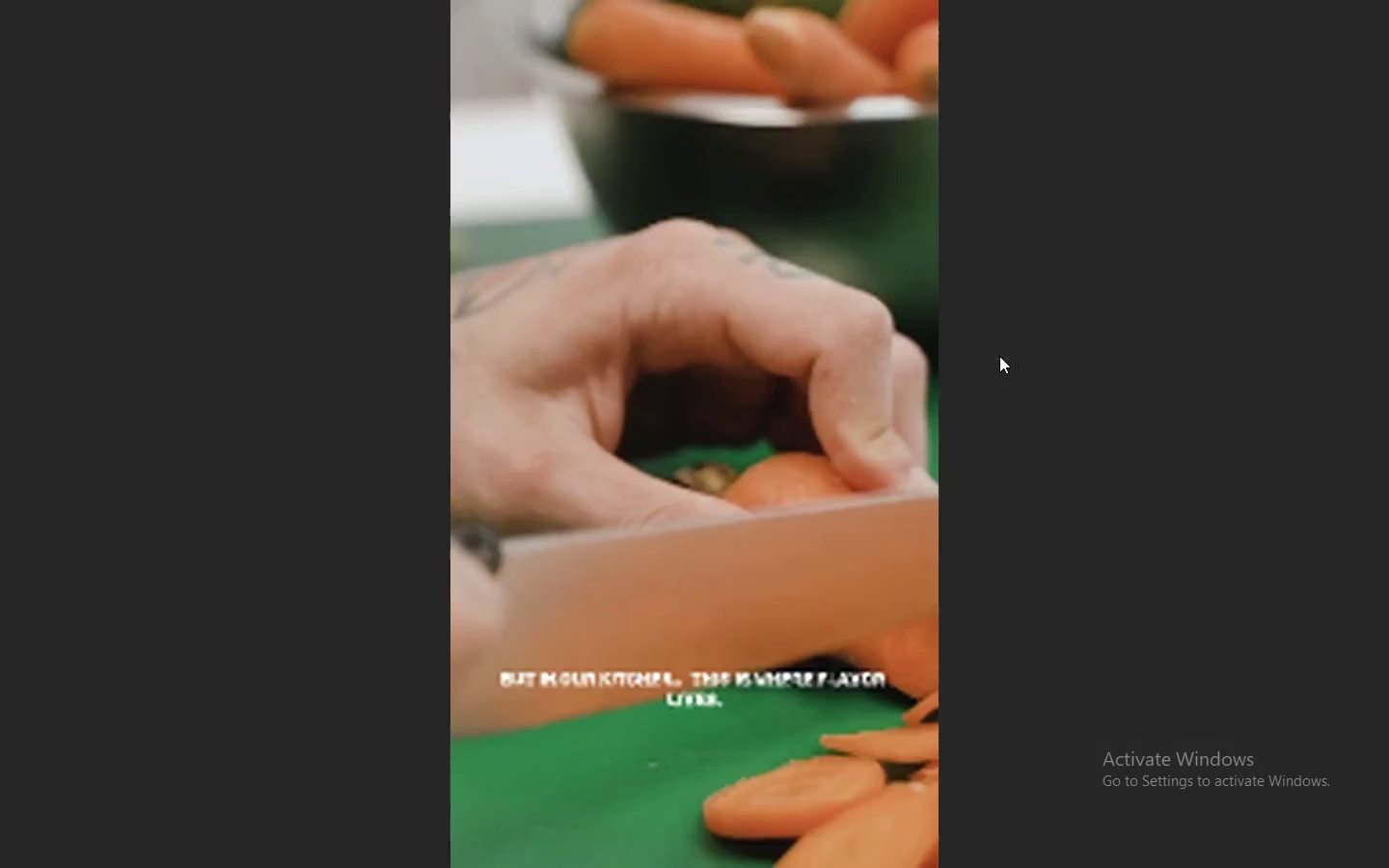 
key(Space)
 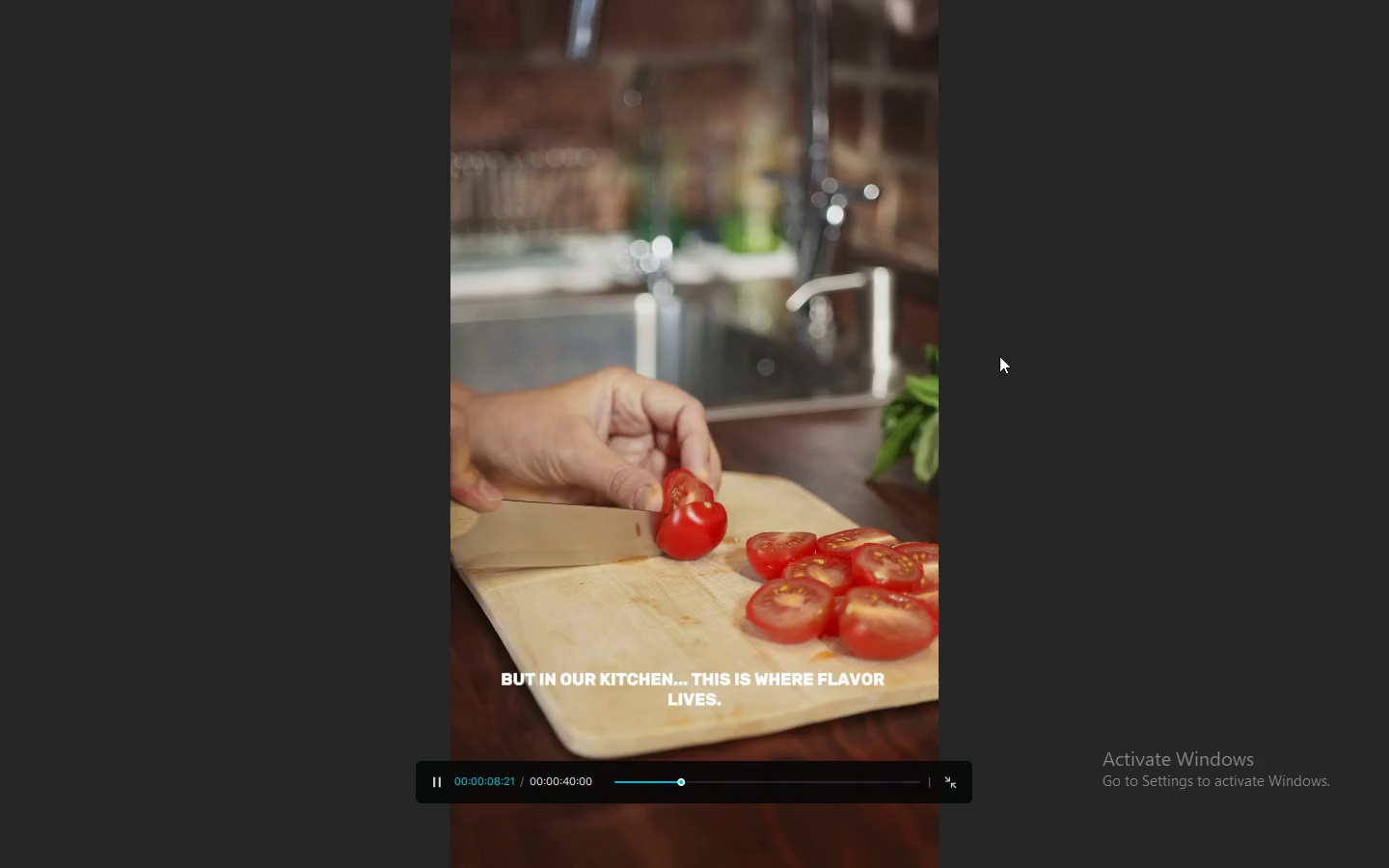 
key(Space)
 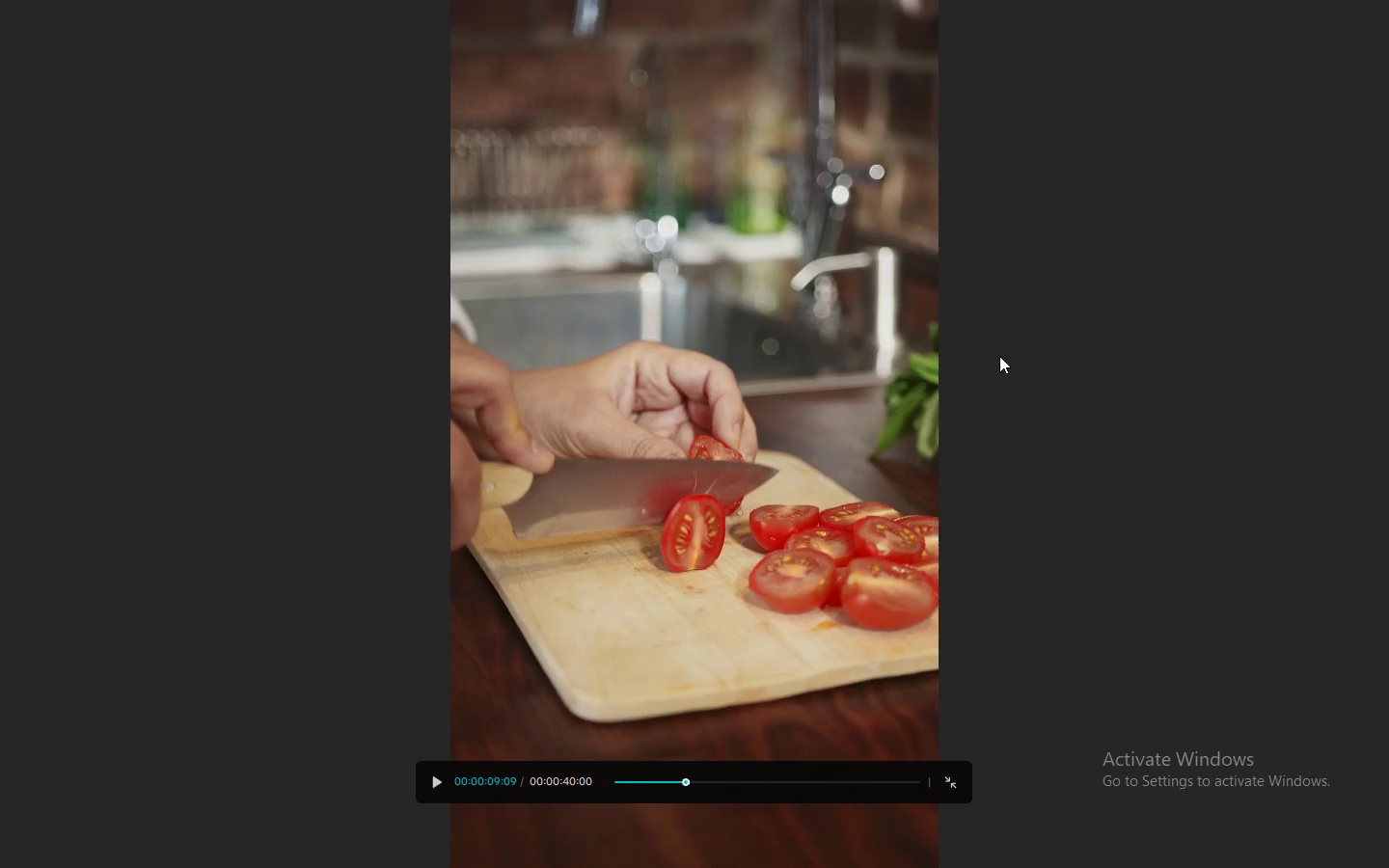 
key(Escape)
 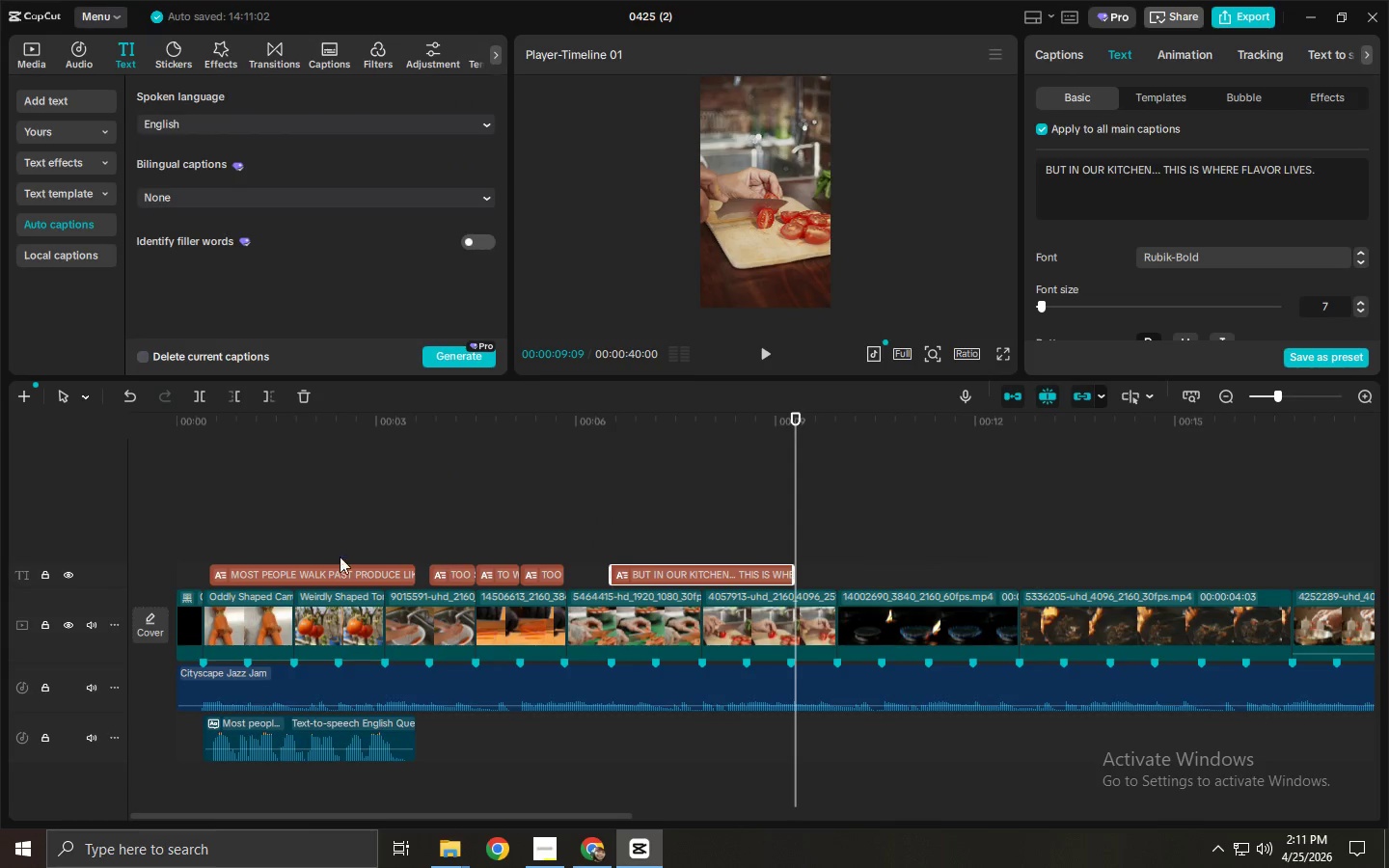 
left_click([287, 572])
 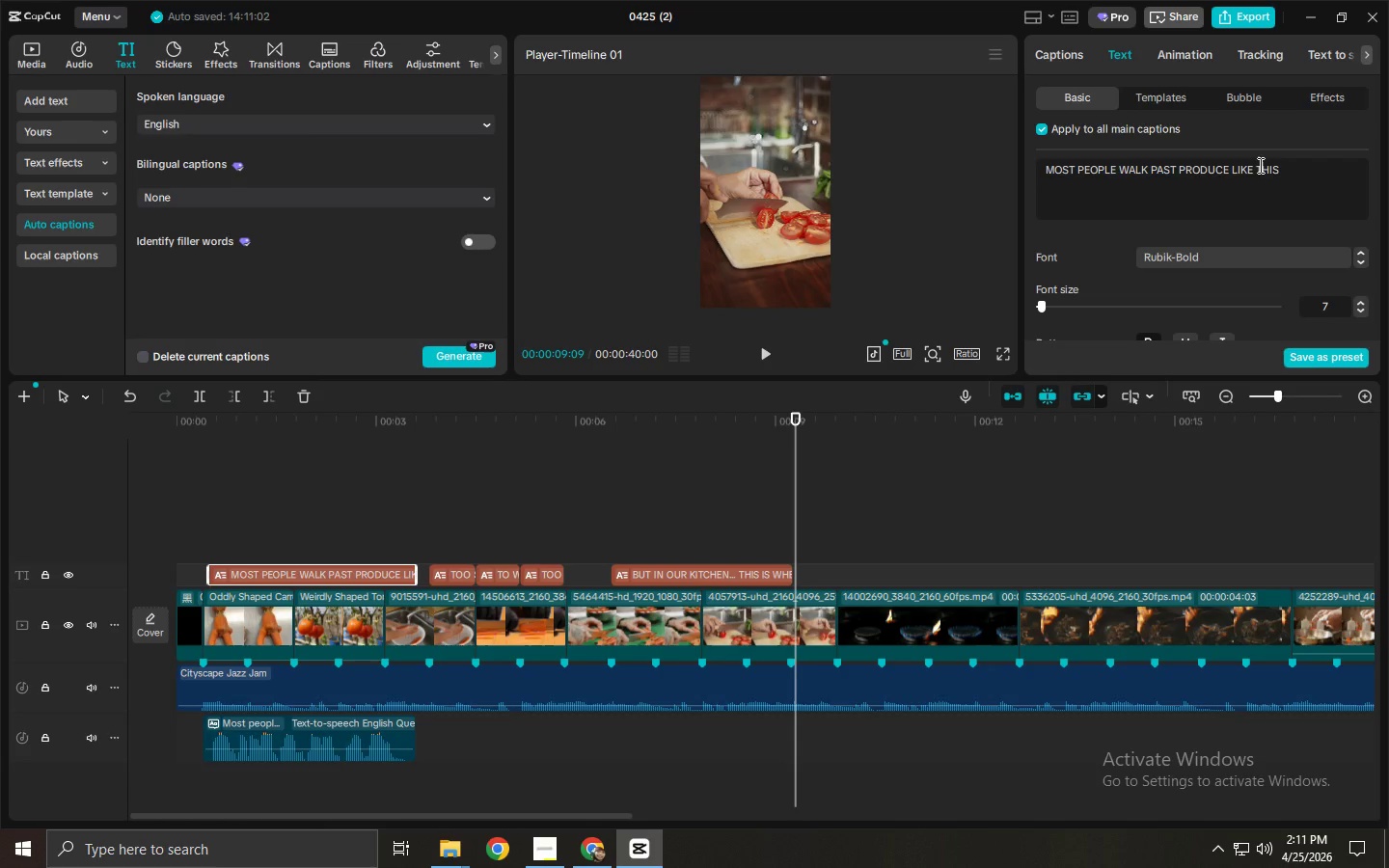 
key(Alt+AltLeft)
 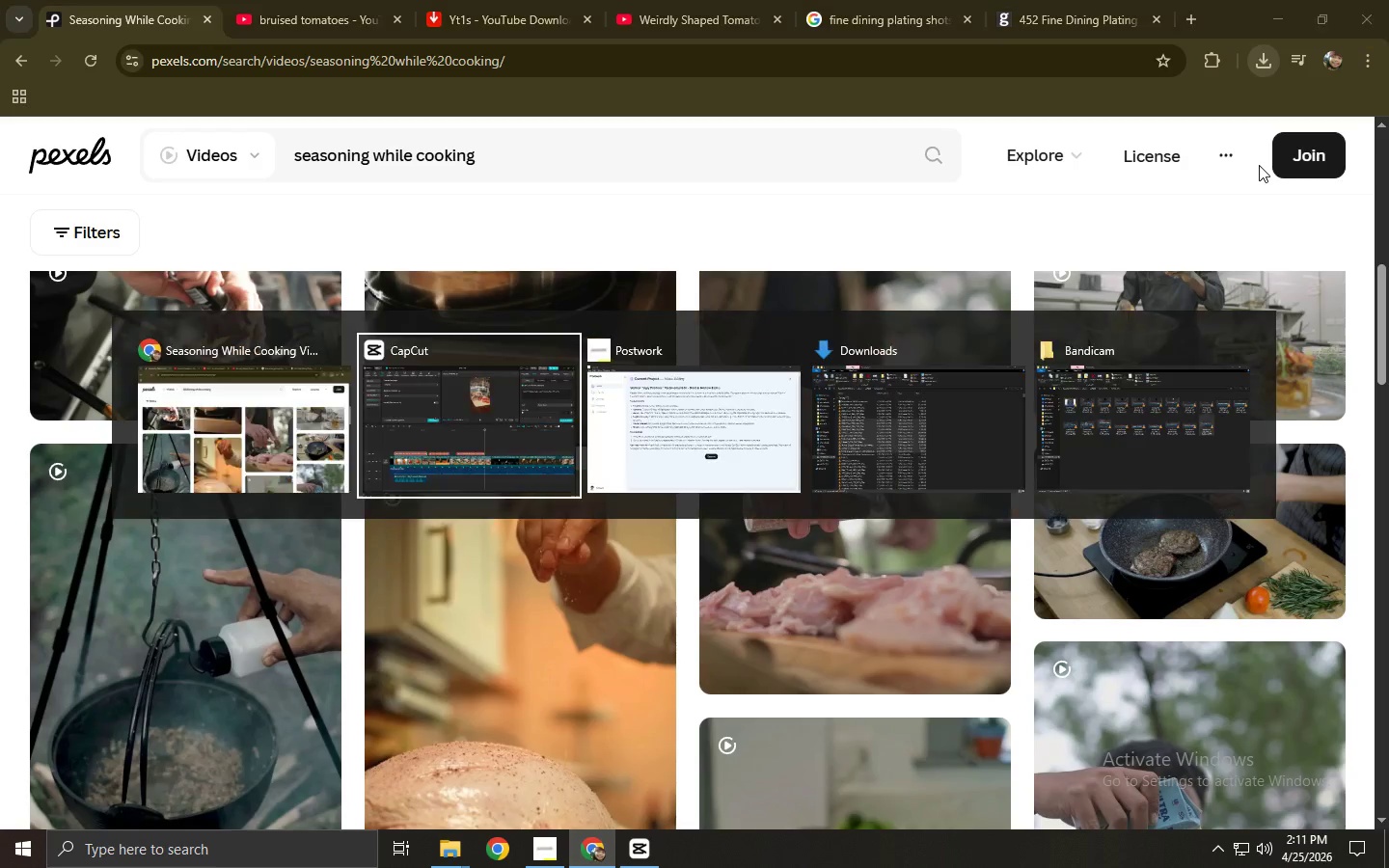 
key(Alt+Tab)
 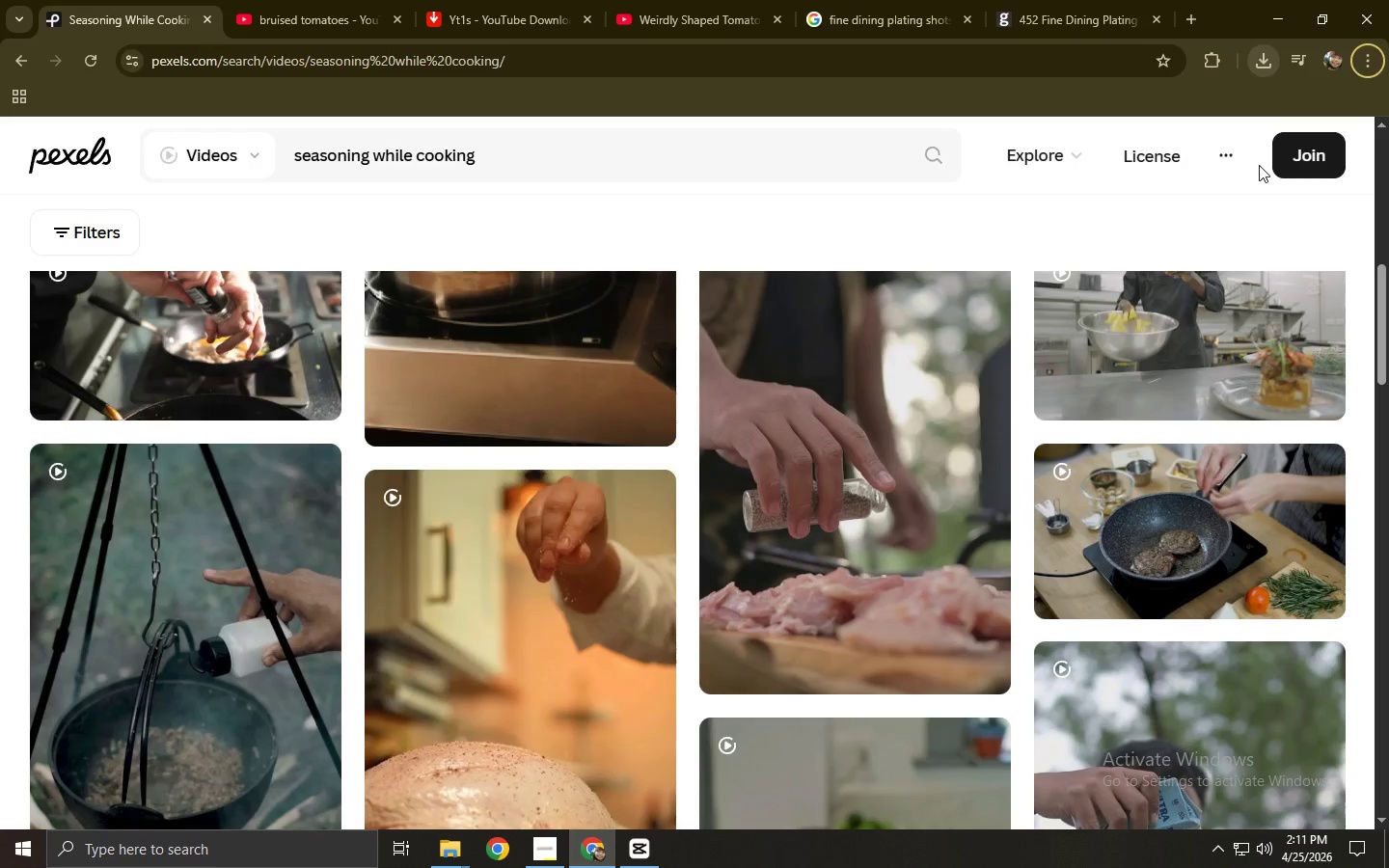 
key(Alt+Tab)
 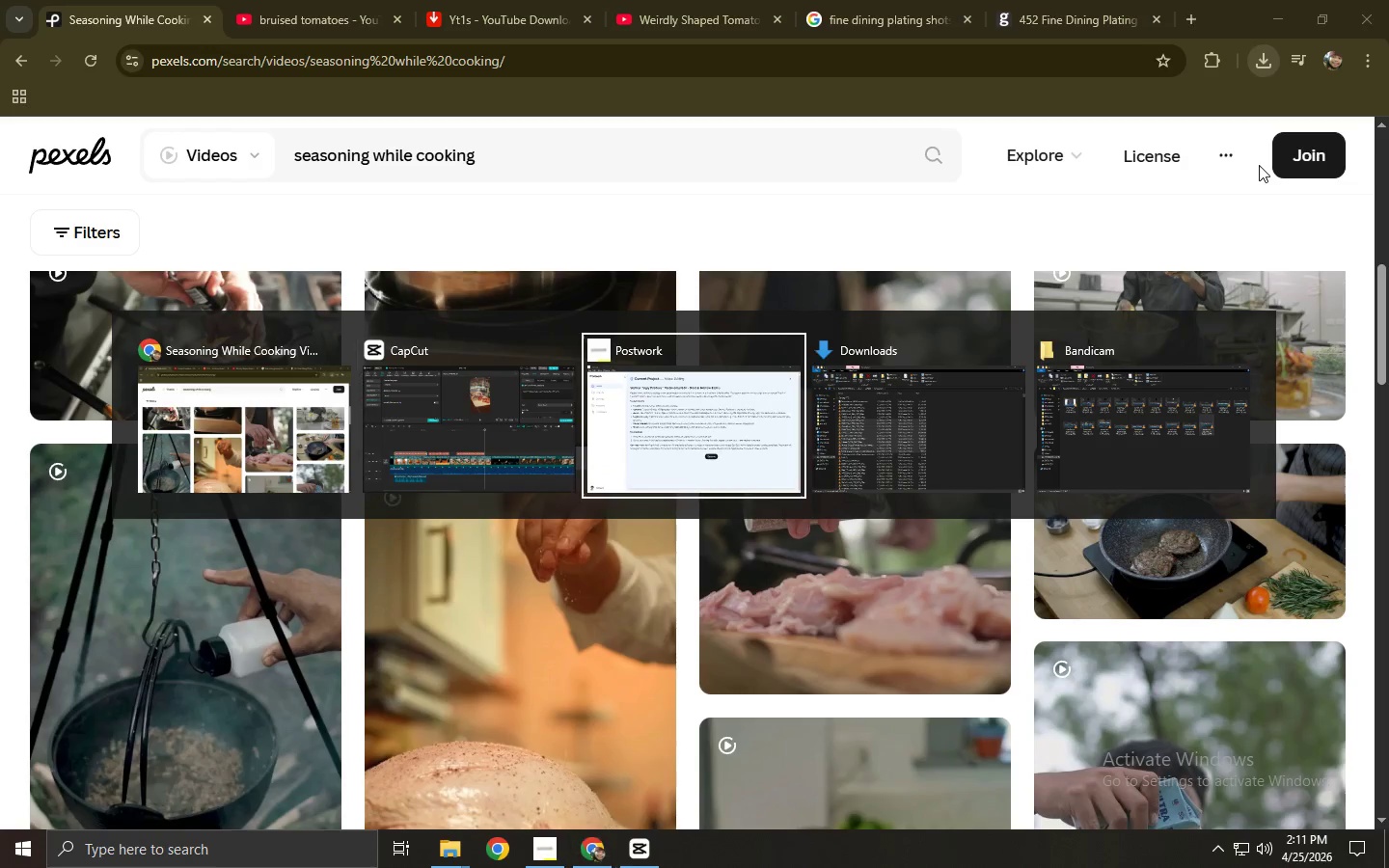 
key(Alt+Tab)